 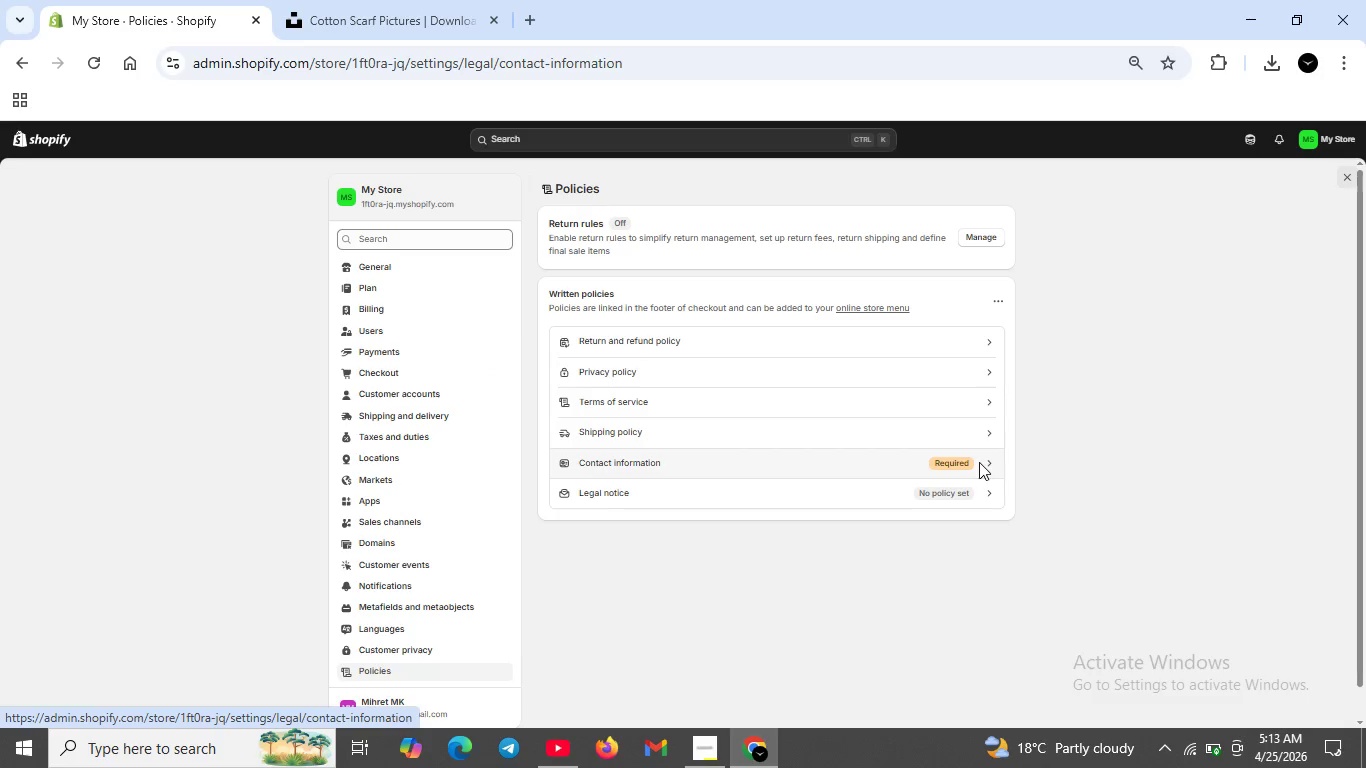 
left_click([983, 461])
 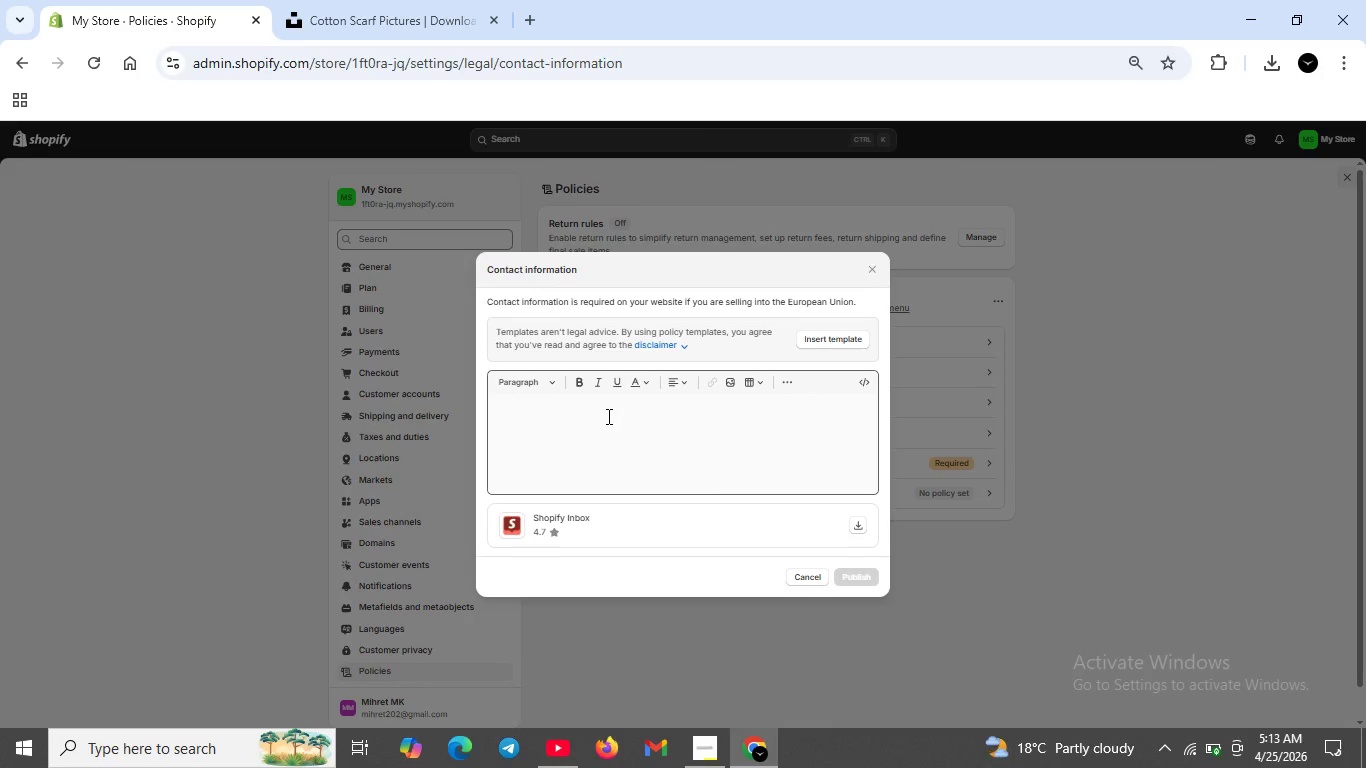 
left_click([607, 416])
 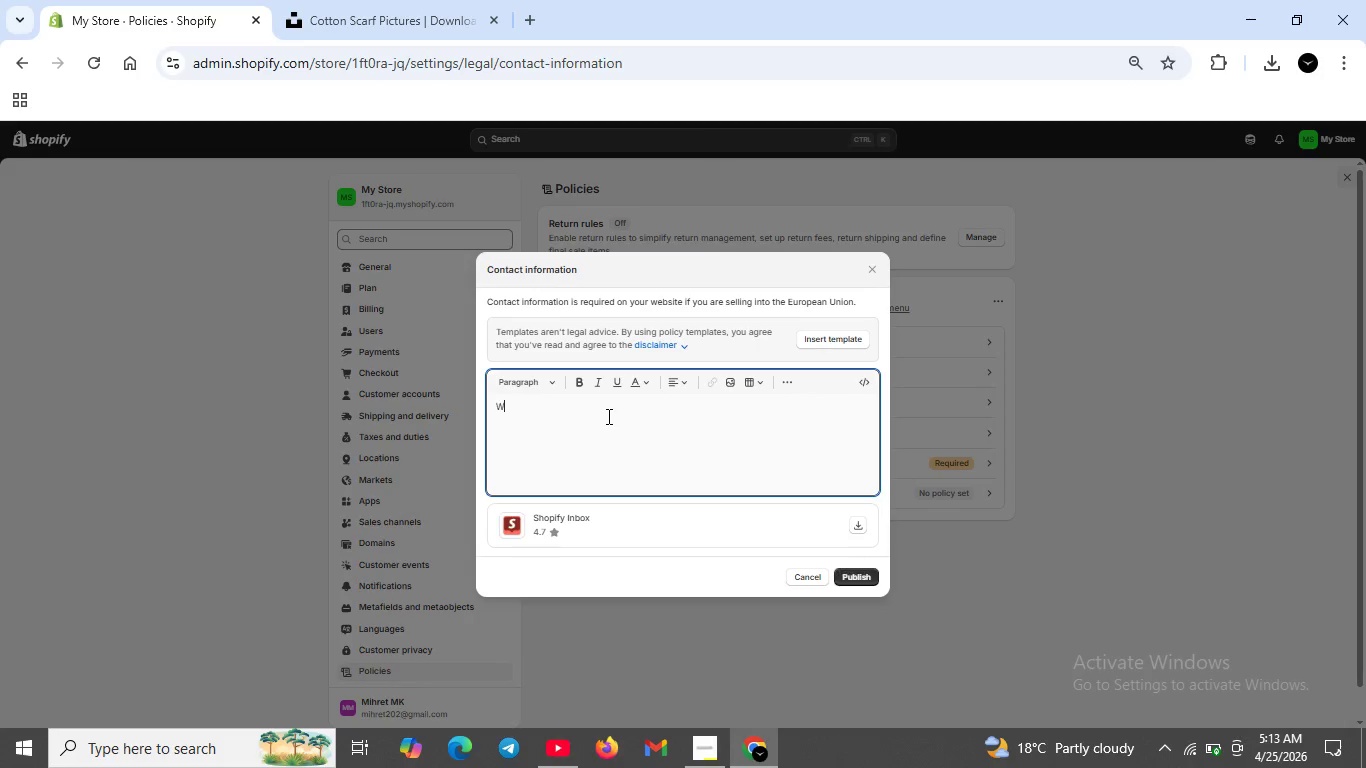 
type(Wils)
key(Backspace)
type(d )
key(Backspace)
type(-ife Uran)
key(Backspace)
type(b)
key(Backspace)
key(Backspace)
type(ban Sanctuary)
 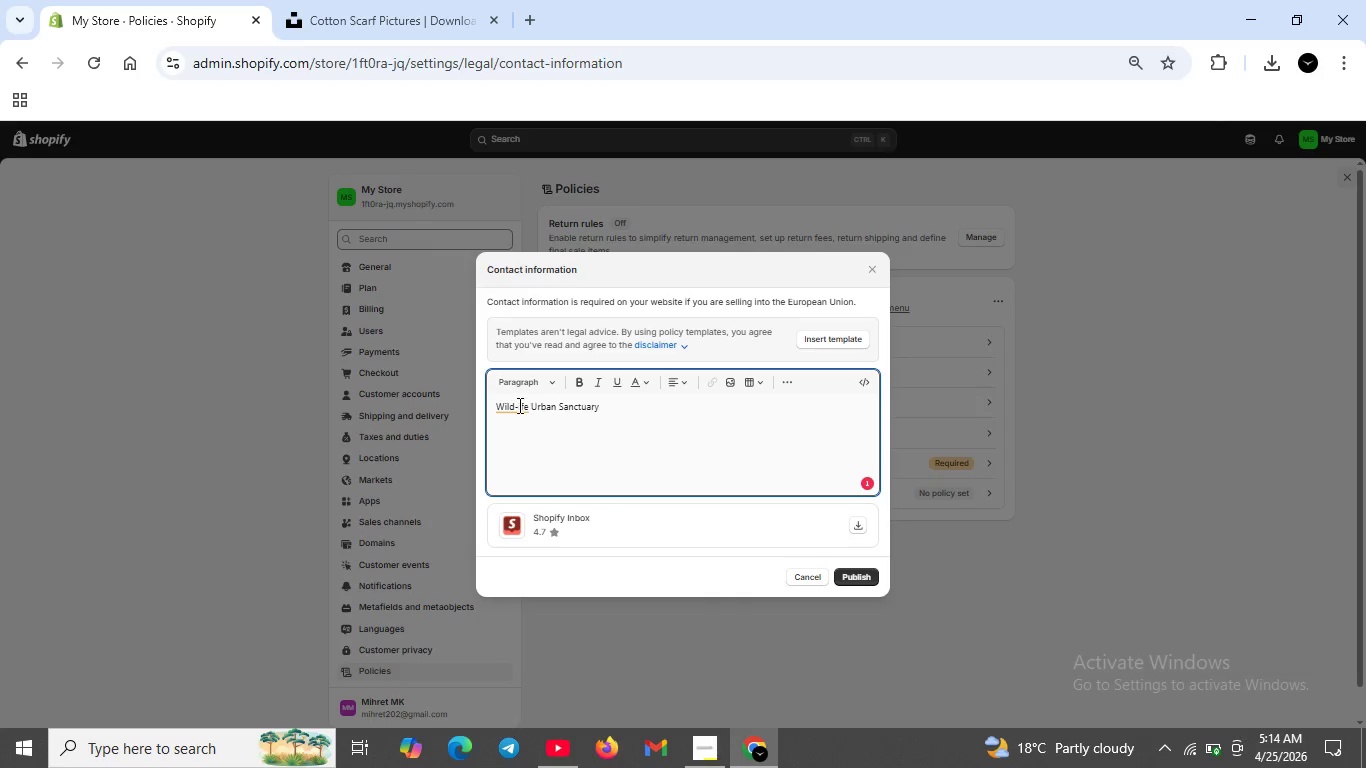 
left_click([518, 405])
 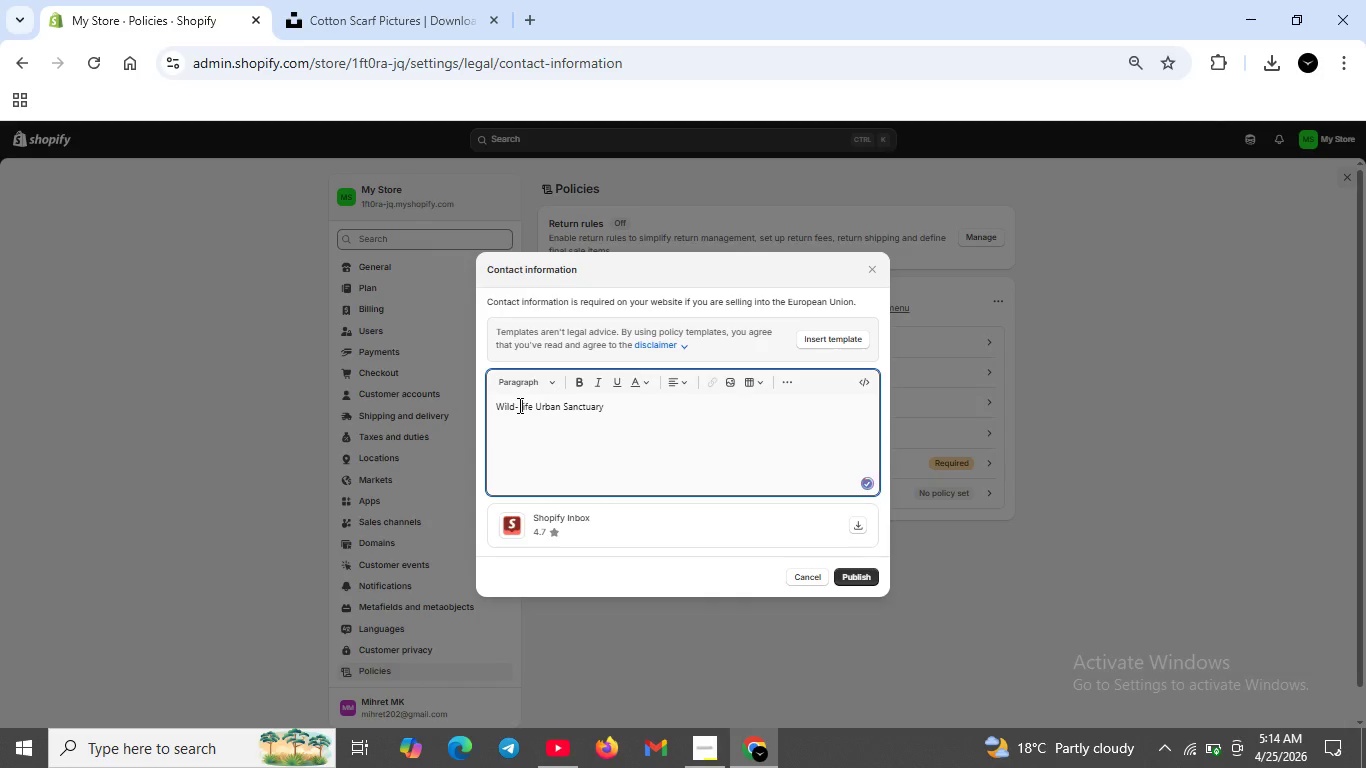 
key(CapsLock)
 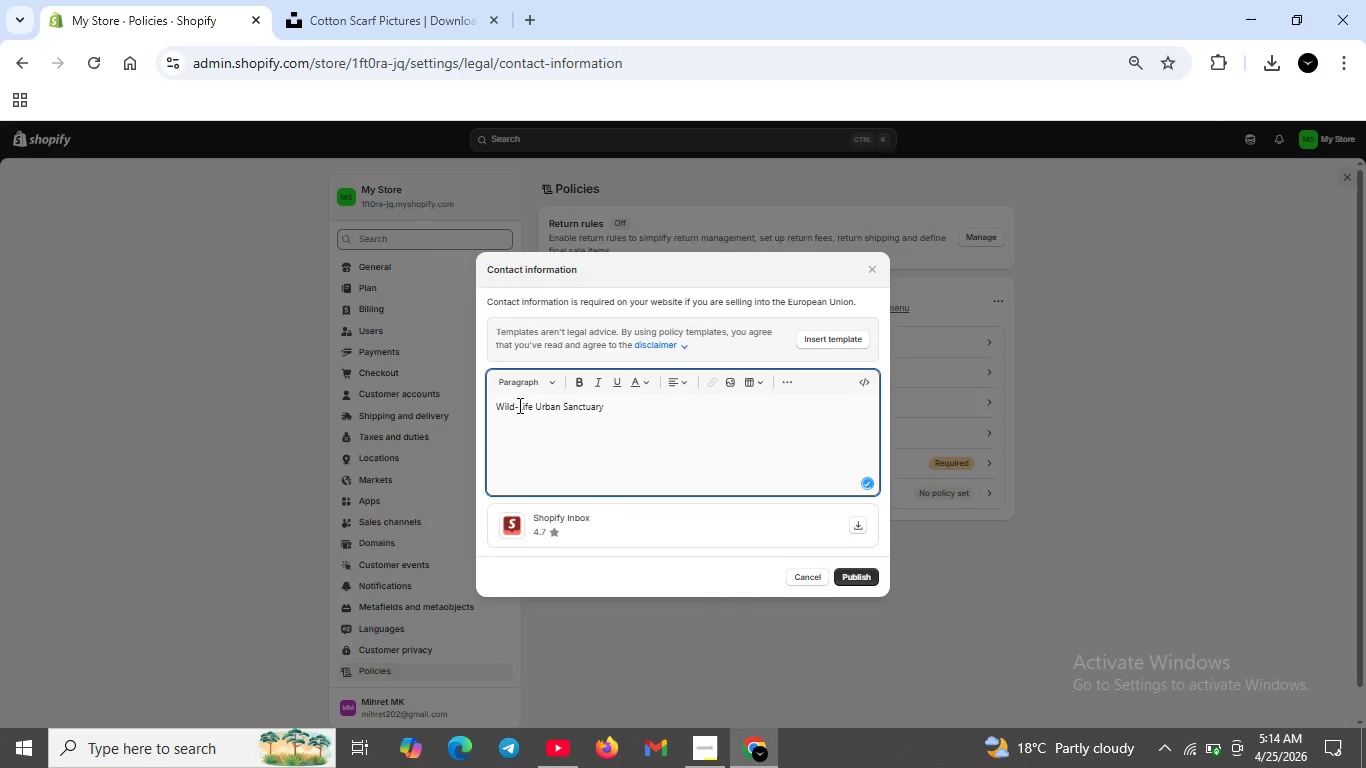 
key(L)
 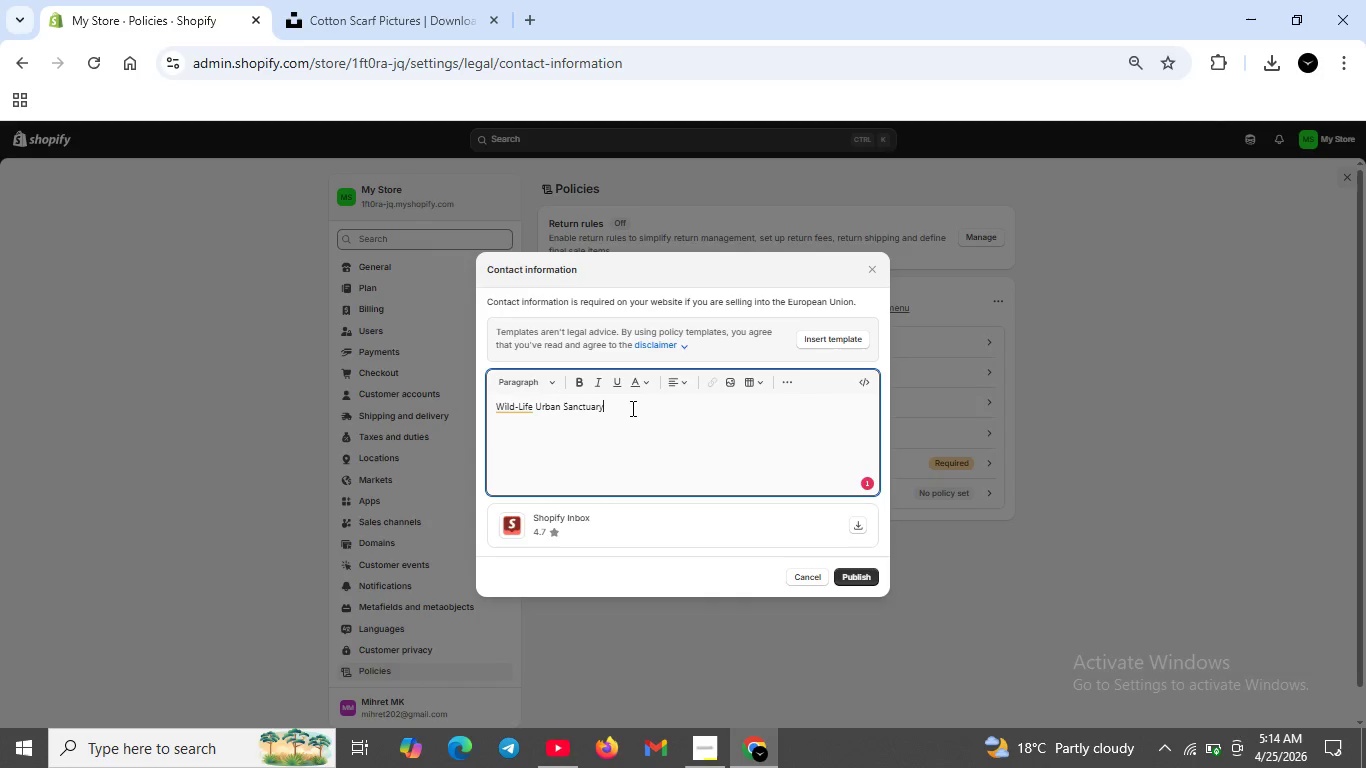 
left_click([631, 408])
 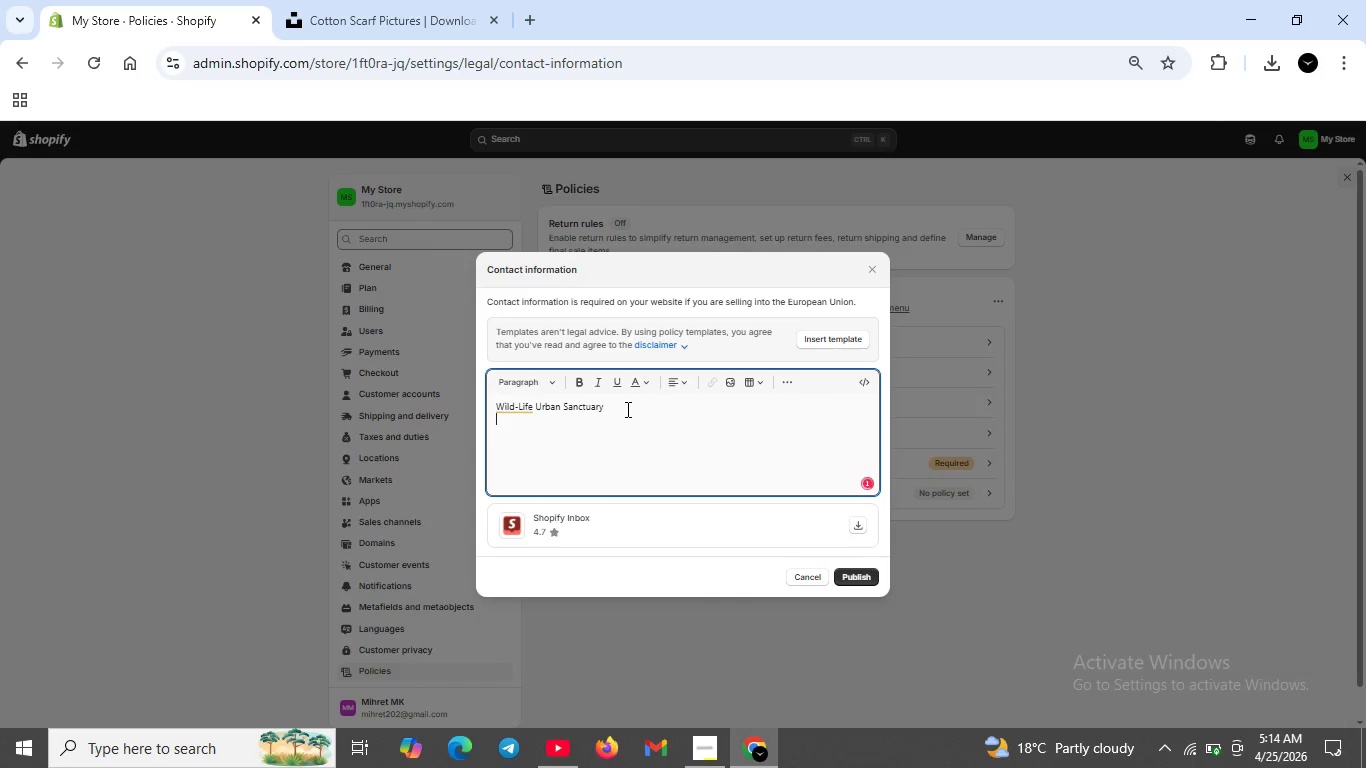 
key(Shift+ShiftRight)
 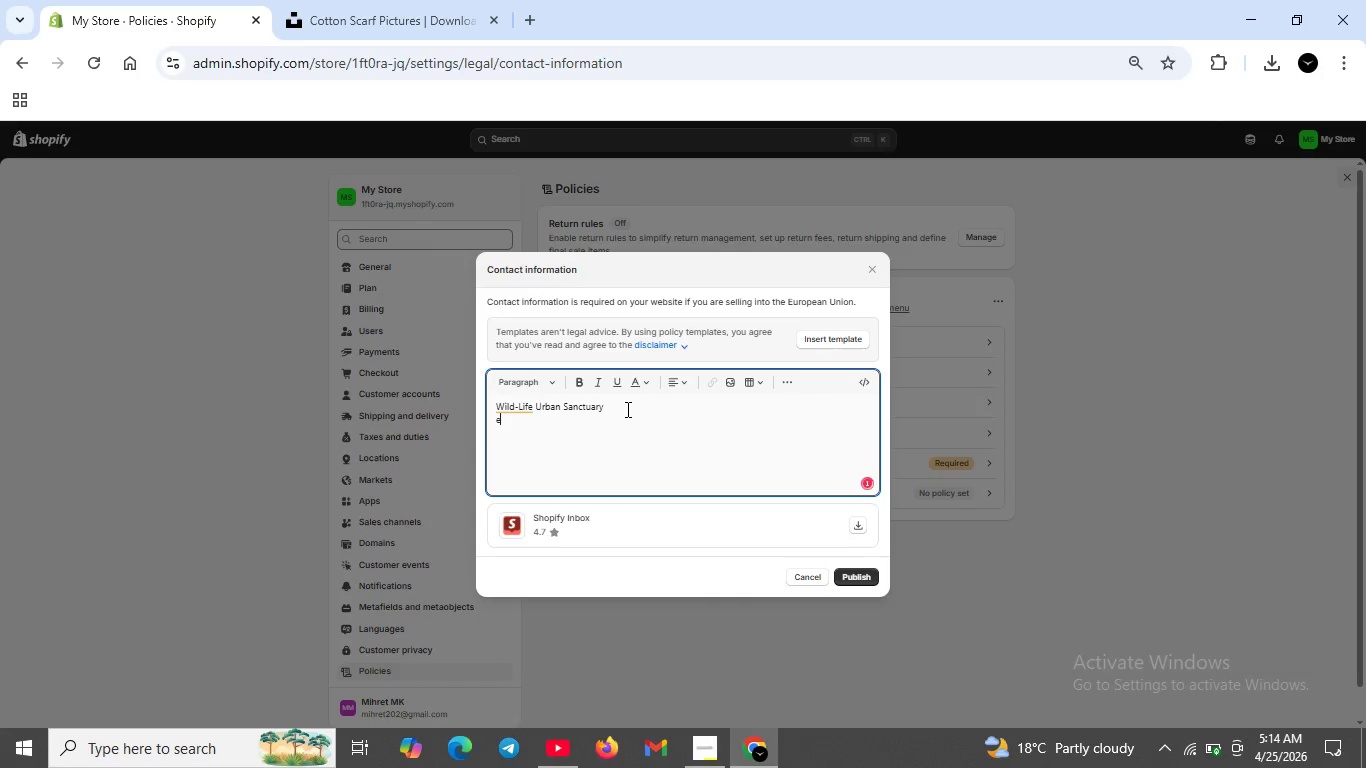 
key(Shift+Enter)
 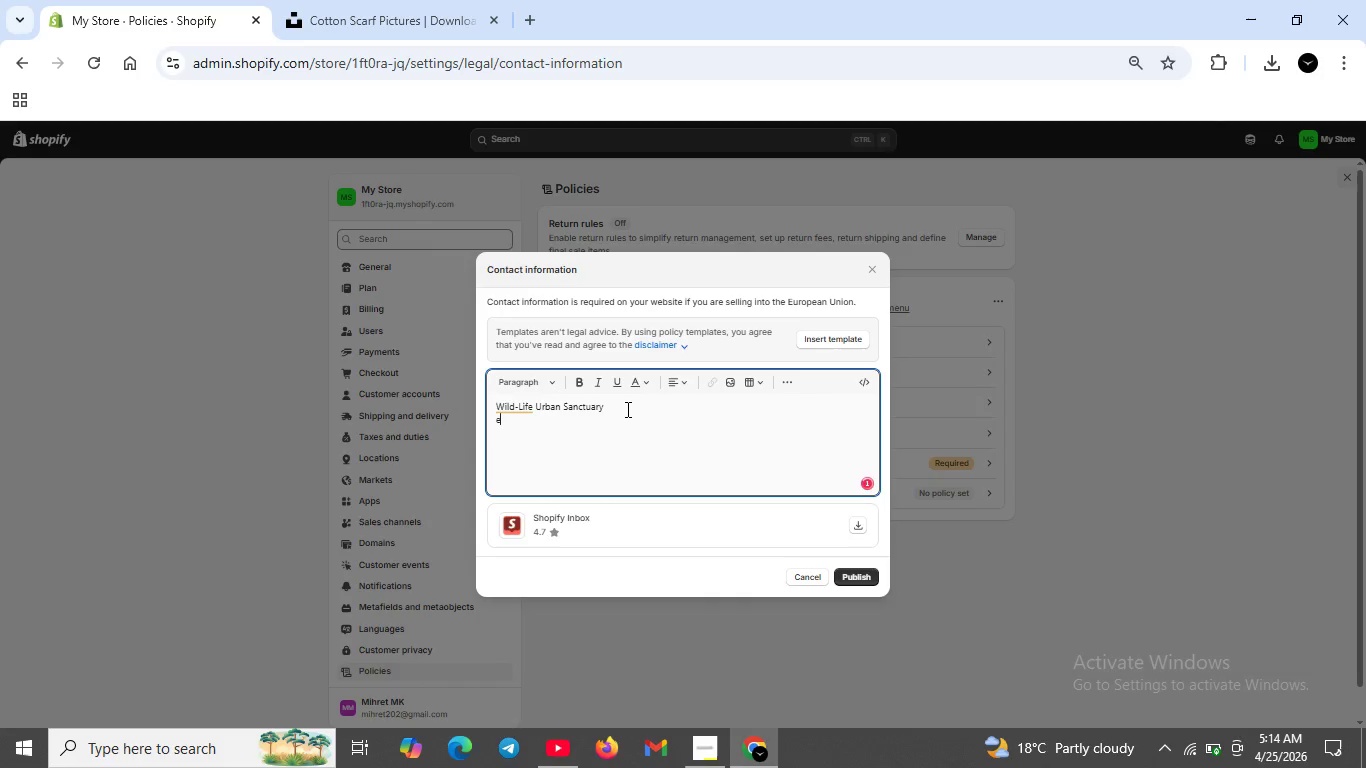 
type(e)
key(Backspace)
type(Email_)
key(Backspace)
type(- supppo)
key(Backspace)
key(Backspace)
type(ortt)
key(Backspace)
type(@wildlifeurban.org)
 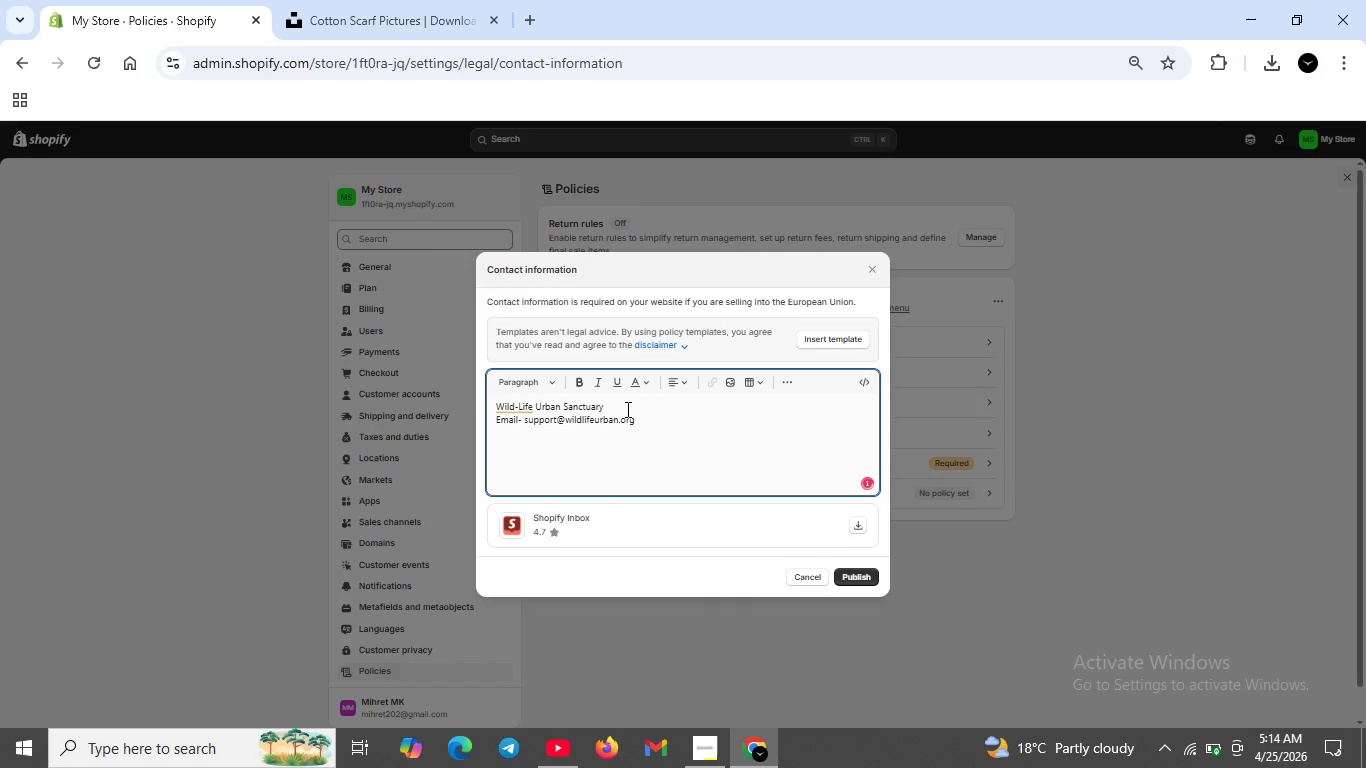 
 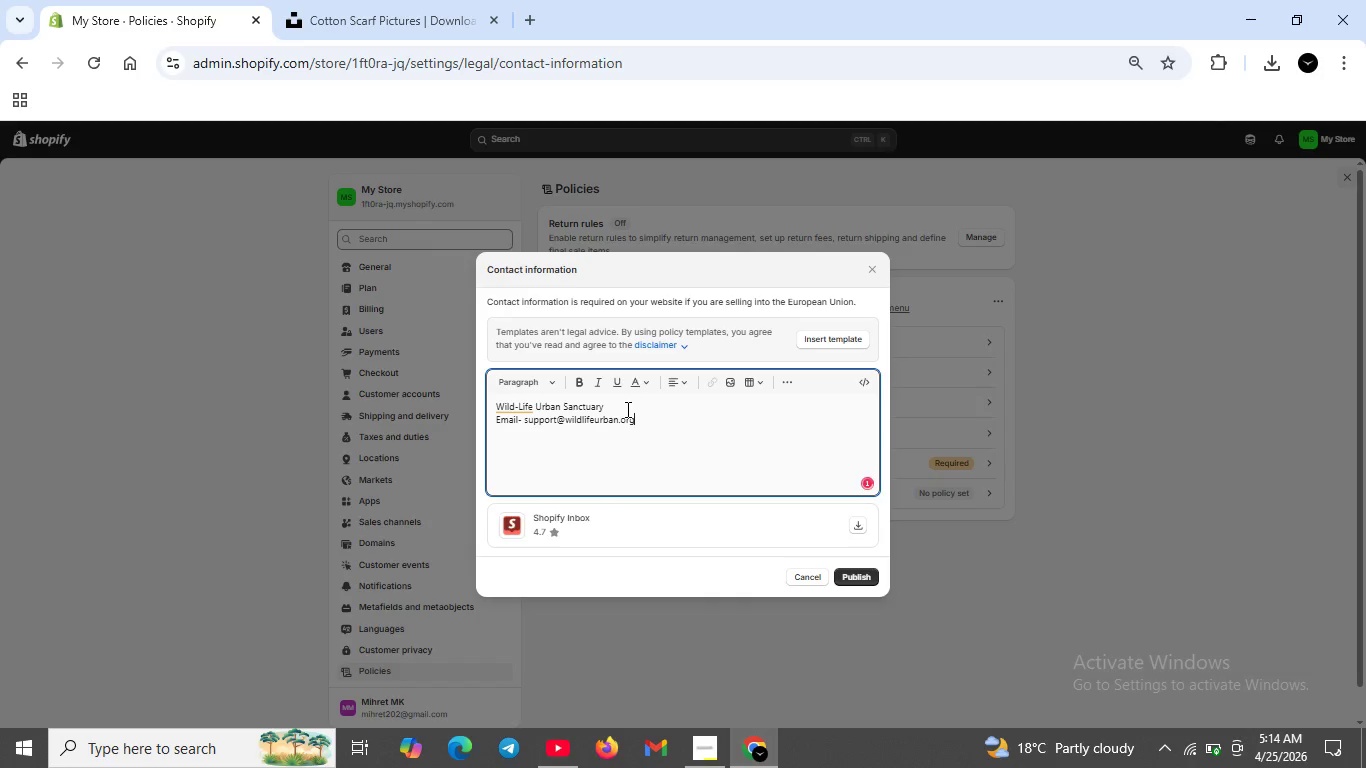 
key(Shift+Enter)
 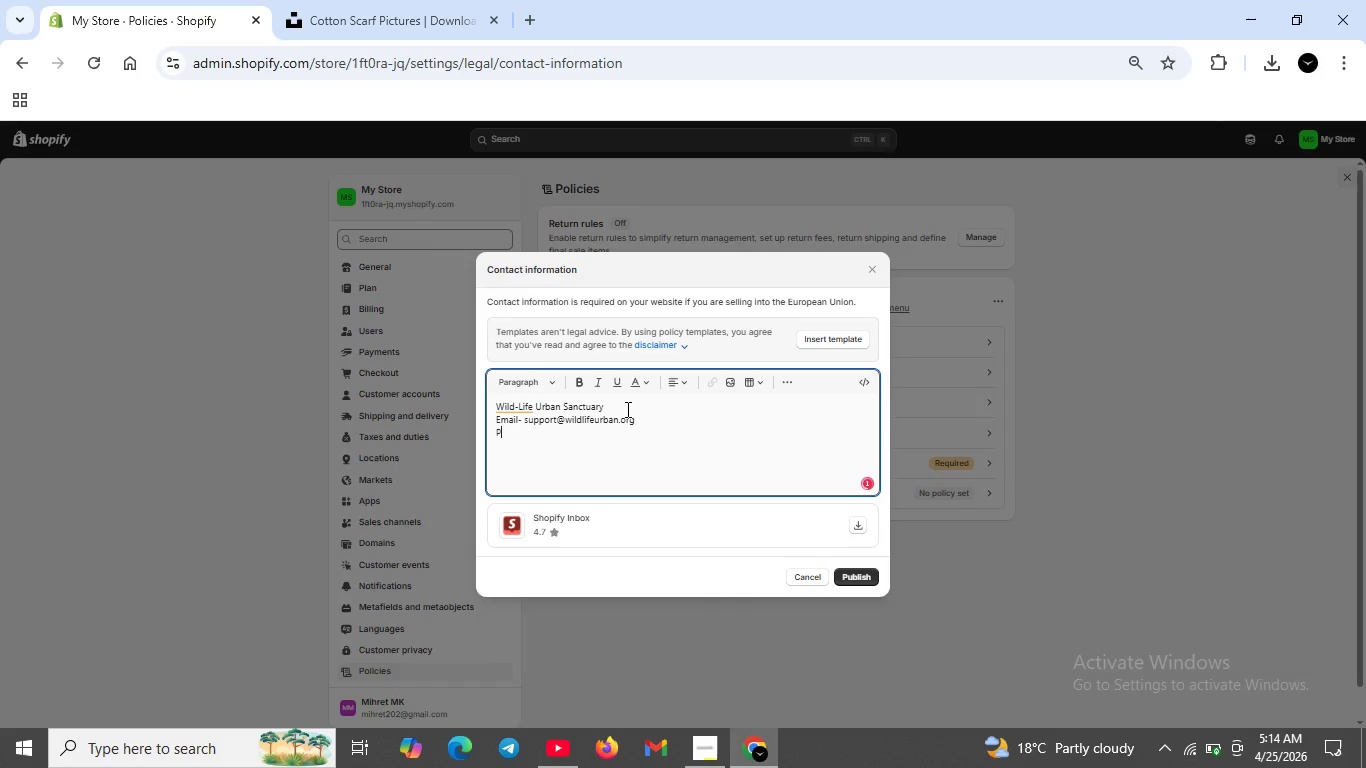 
type(Phone)
key(Backspace)
key(Backspace)
key(Backspace)
key(Backspace)
key(Backspace)
type(Address: 1234 Cni)
key(Backspace)
key(Backspace)
type(onservation Way, portland ,OR 97)
 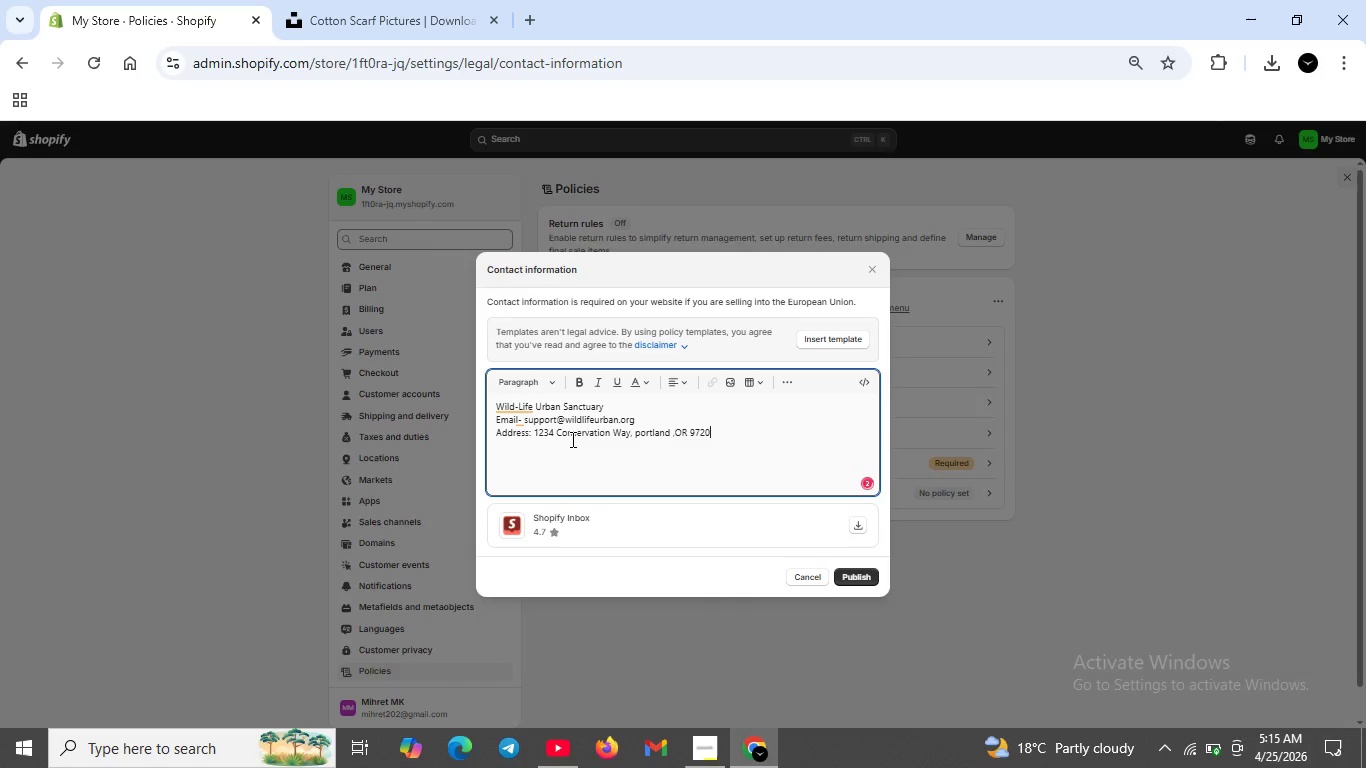 
type(201)
 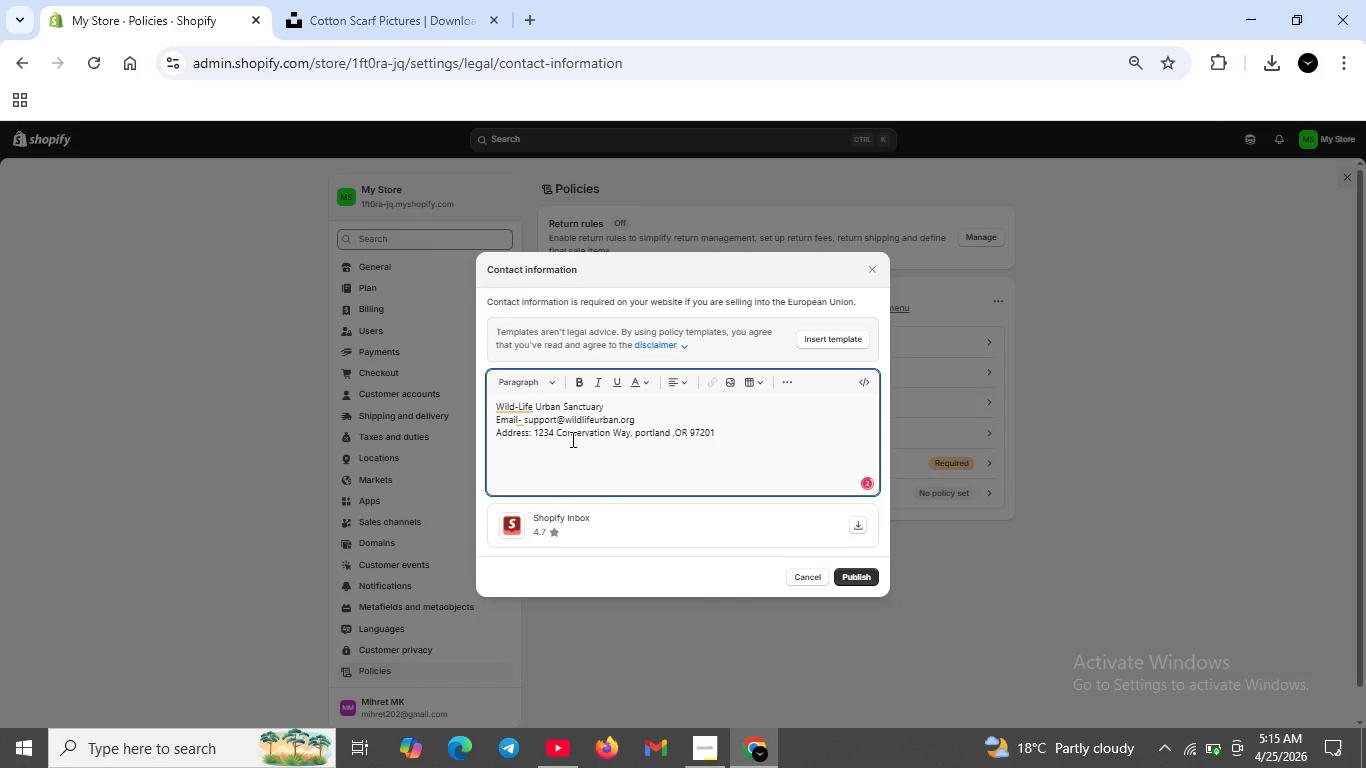 
key(Shift+Enter)
 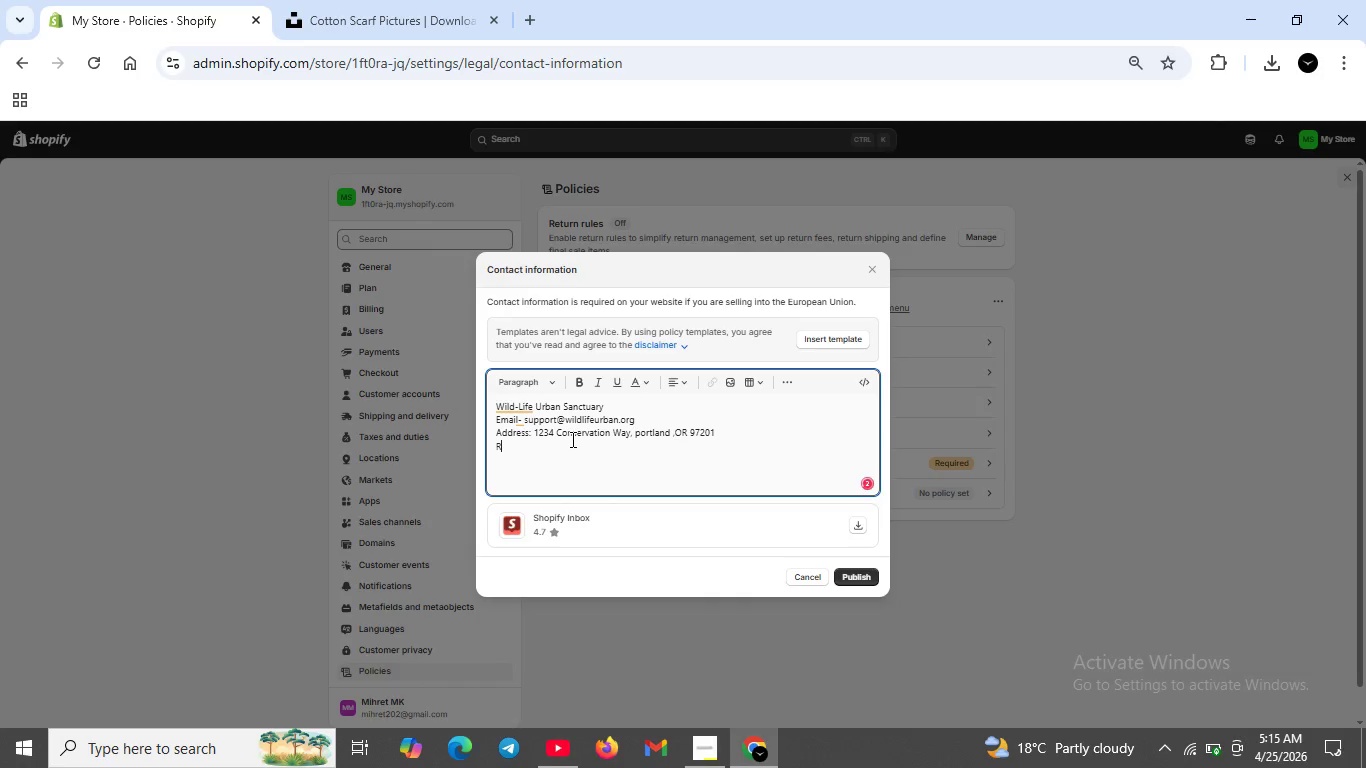 
type(Response time: 24-48 hours)
 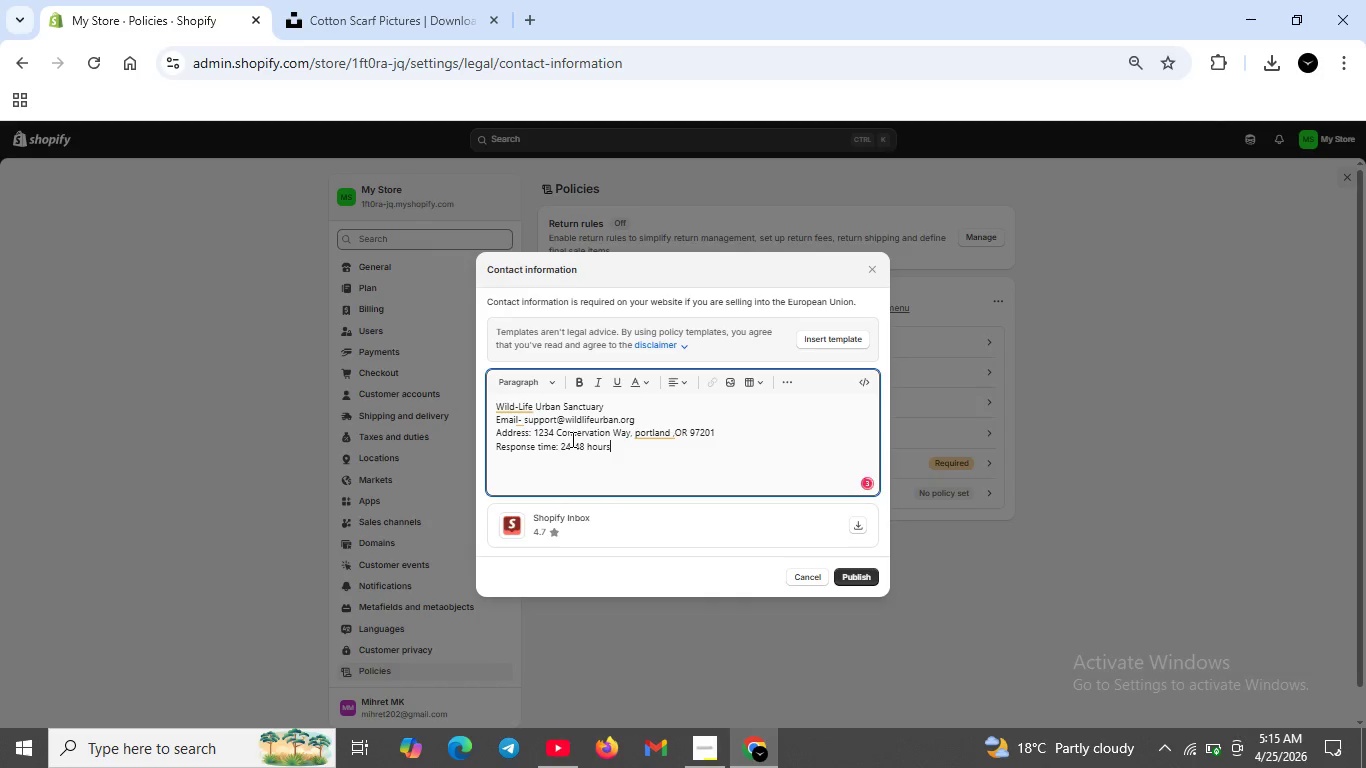 
left_click([514, 405])
 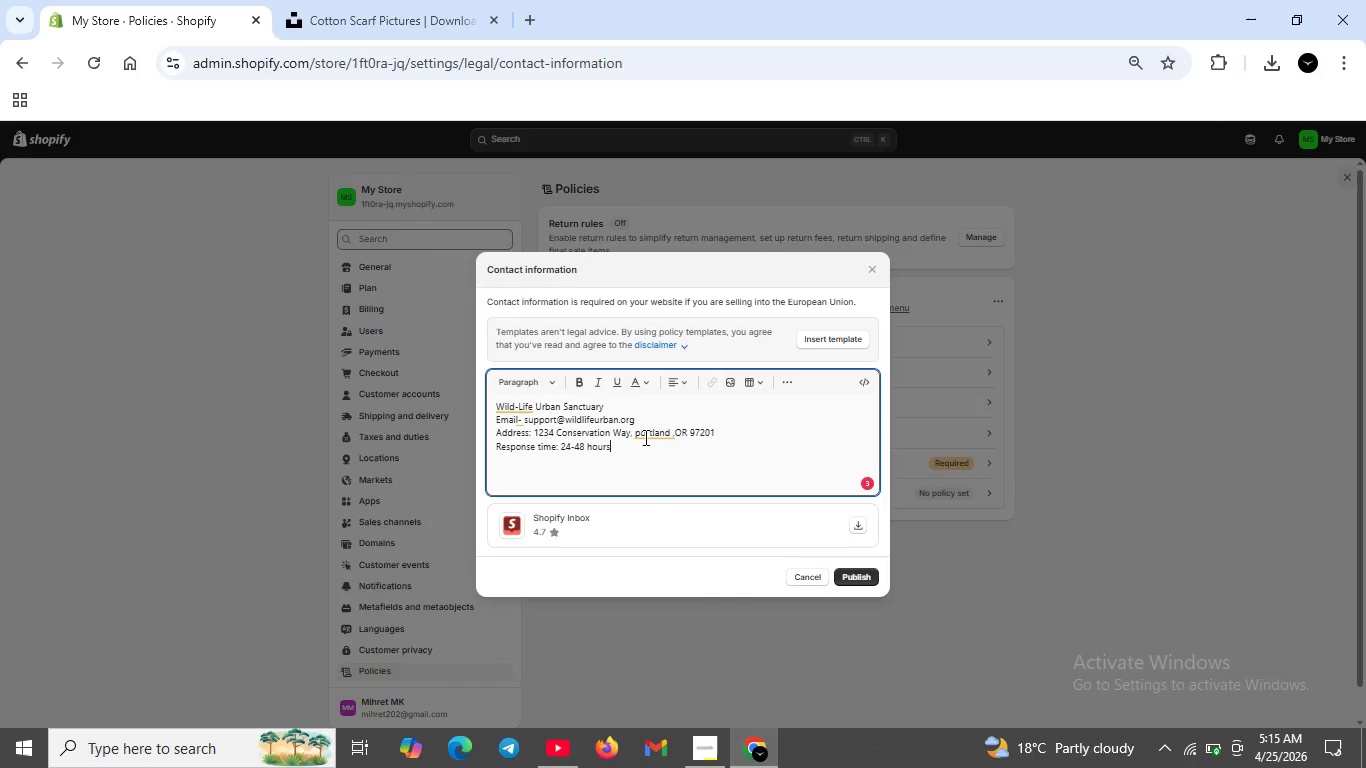 
left_click([643, 453])
 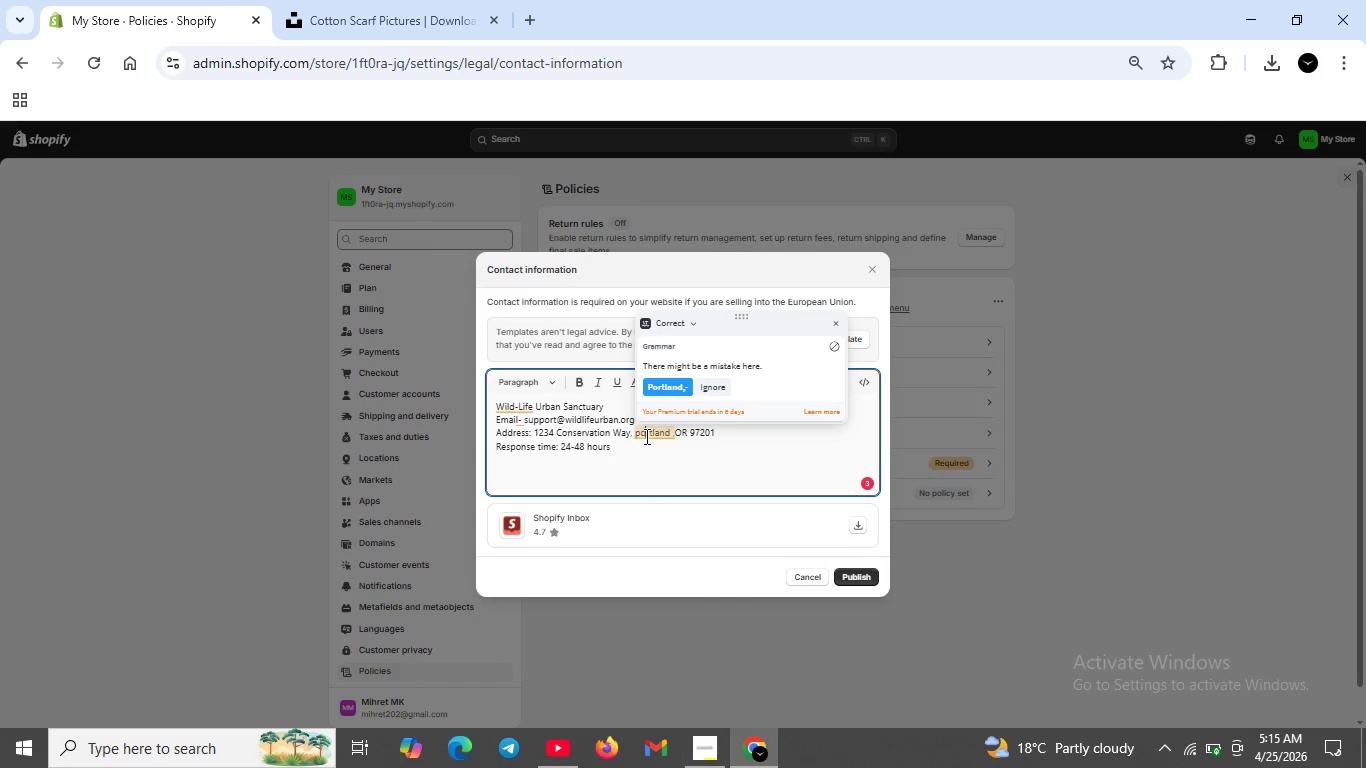 
left_click([646, 434])
 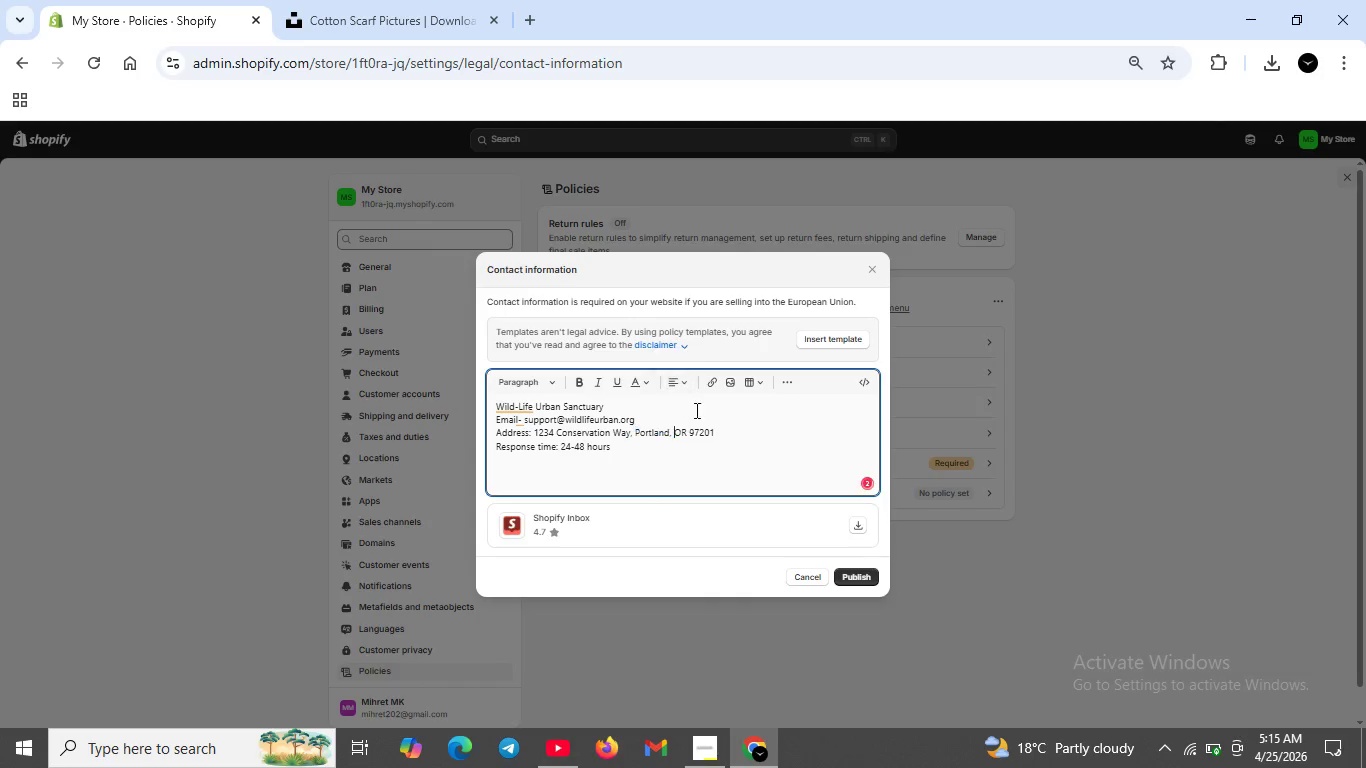 
left_click([667, 386])
 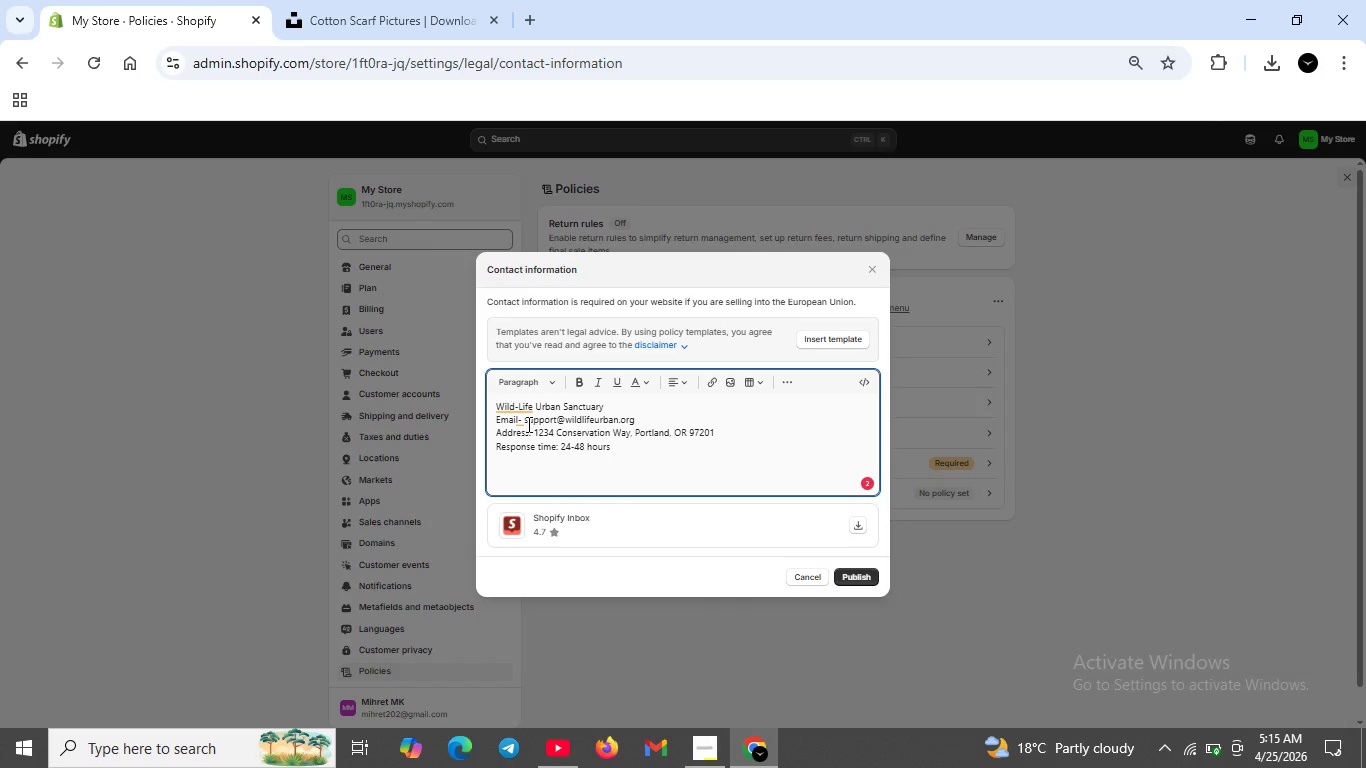 
left_click([519, 421])
 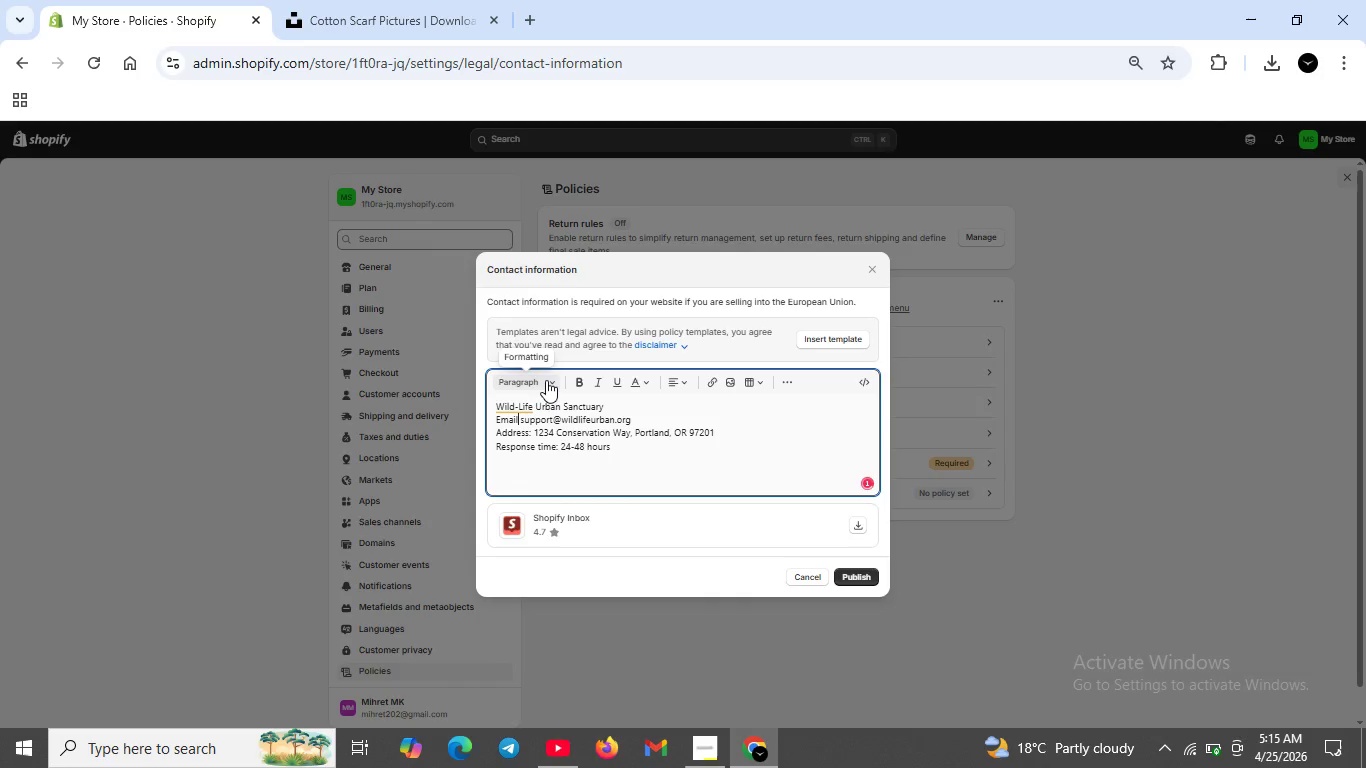 
left_click([541, 379])
 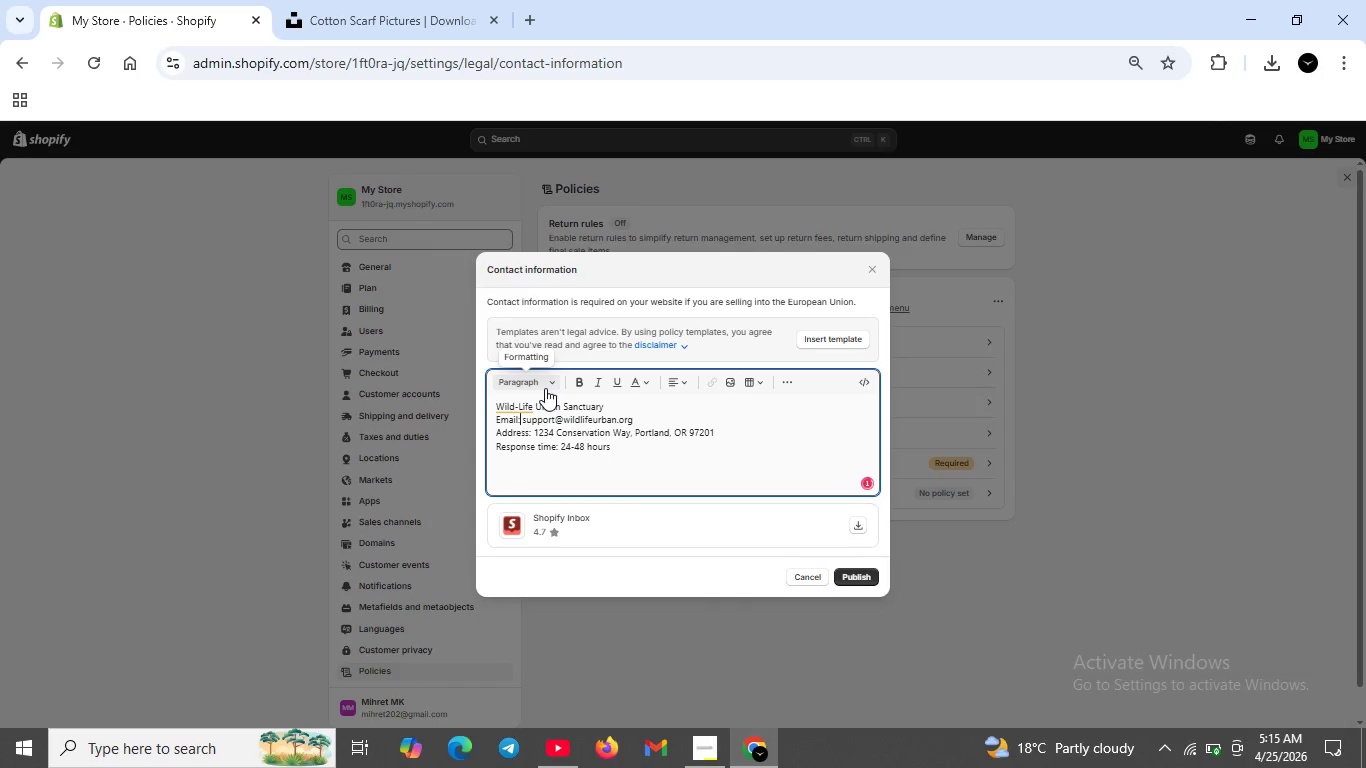 
key(Shift+ShiftRight)
 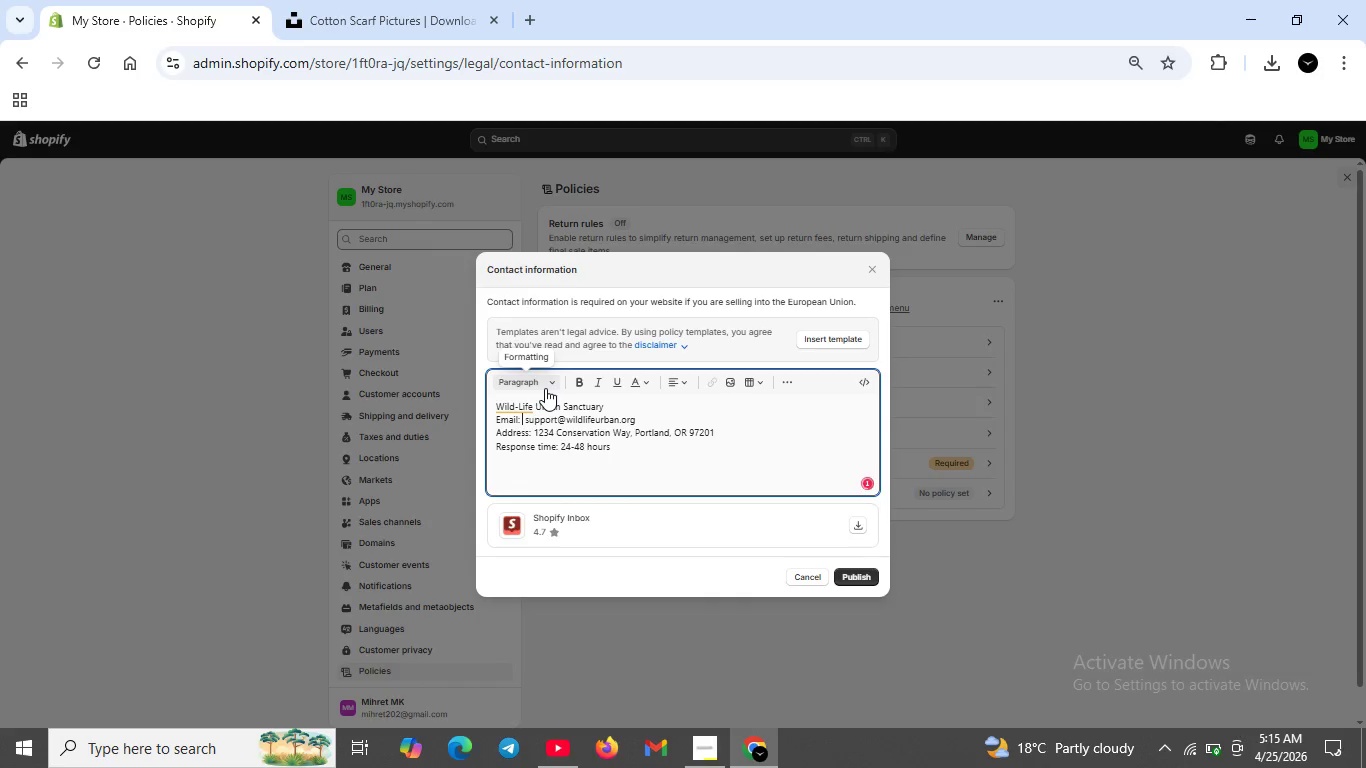 
key(Shift+Semicolon)
 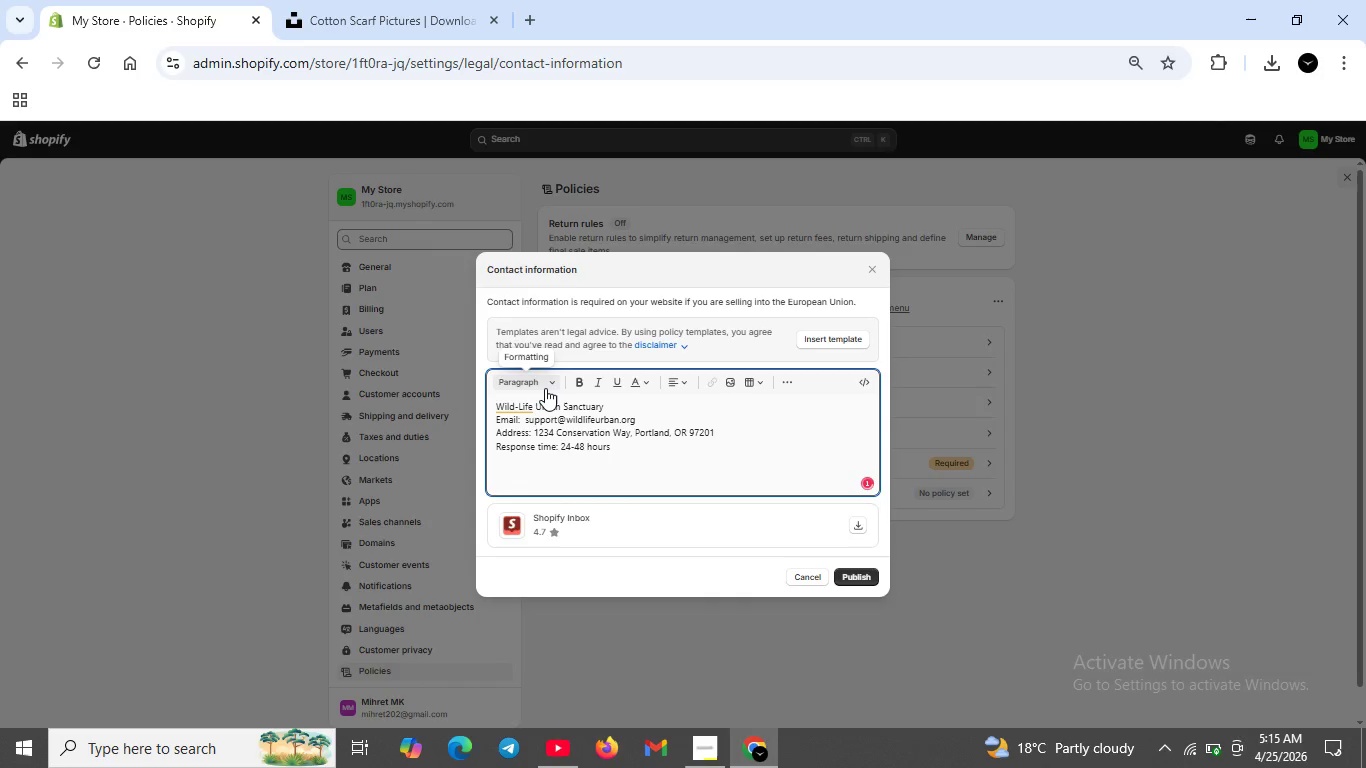 
key(Space)
 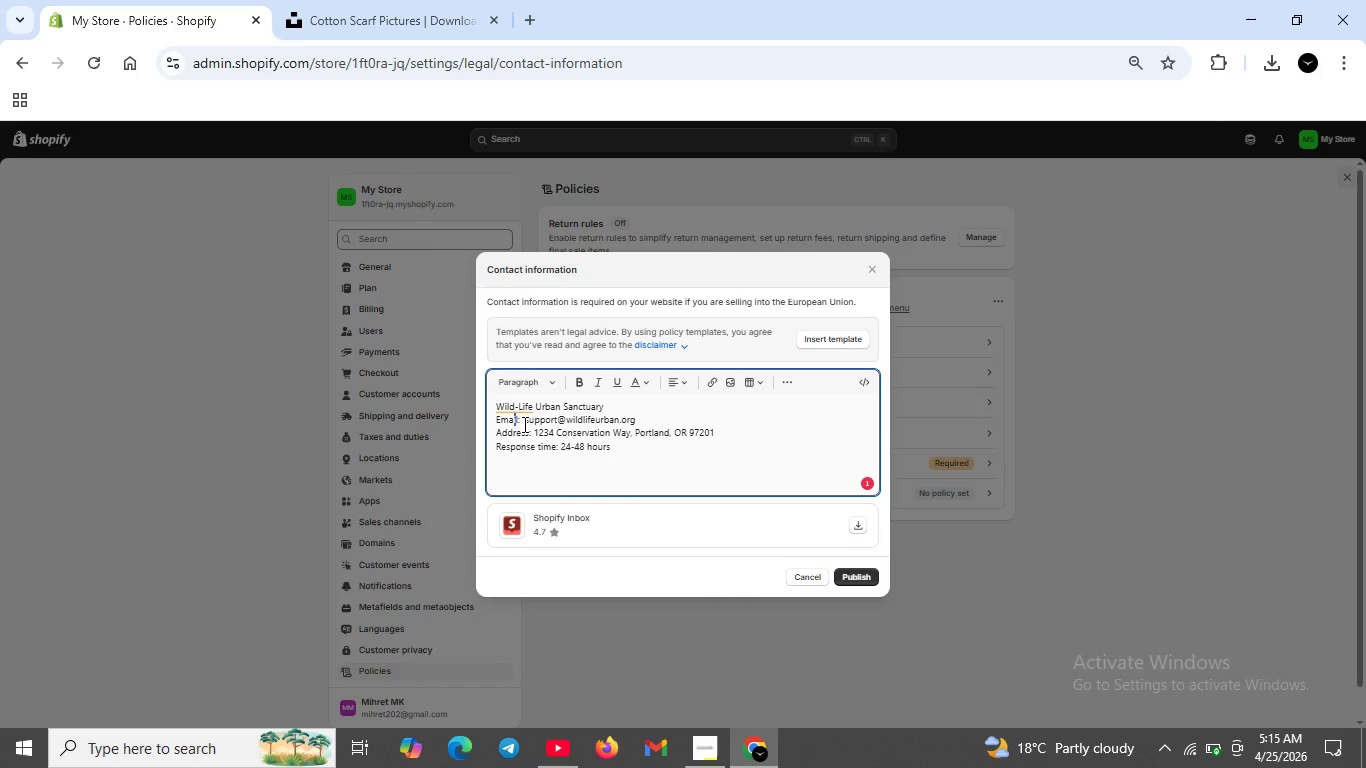 
key(ArrowLeft)
 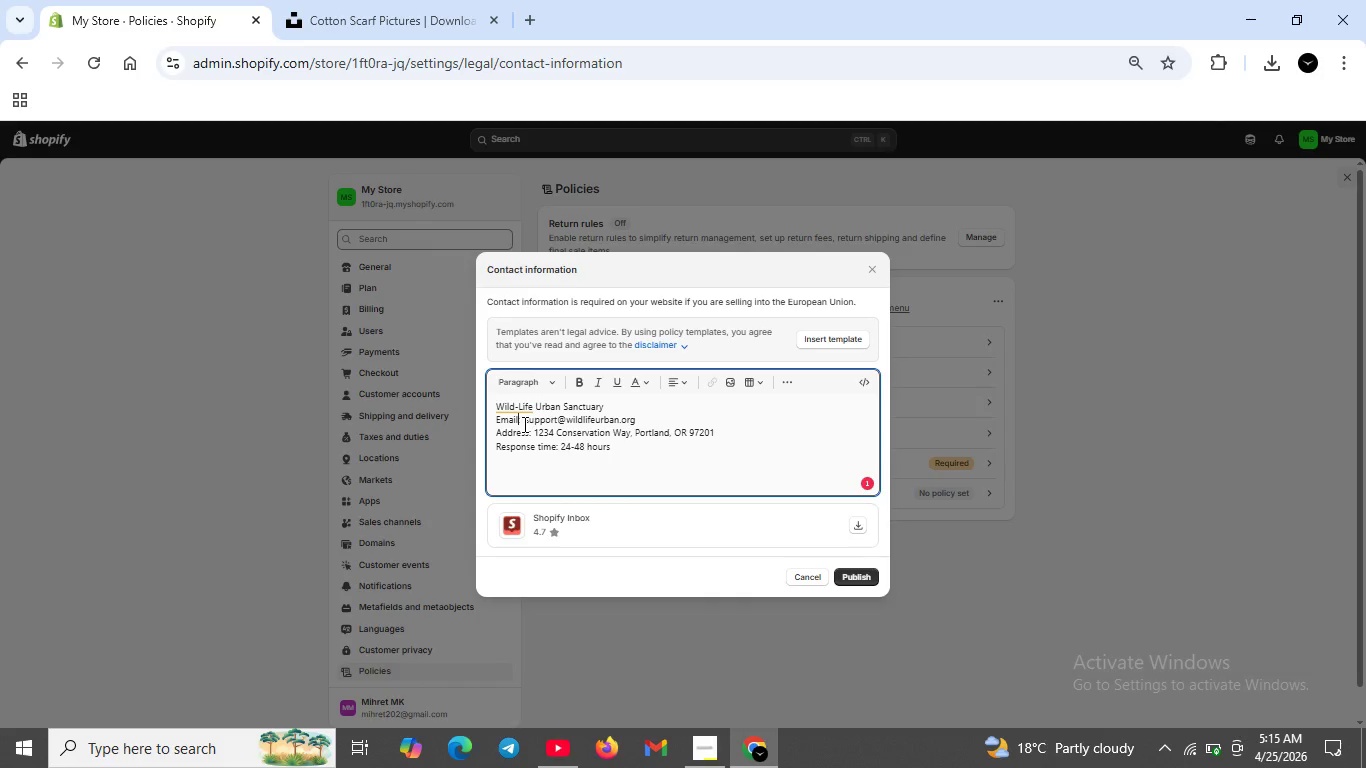 
key(ArrowRight)
 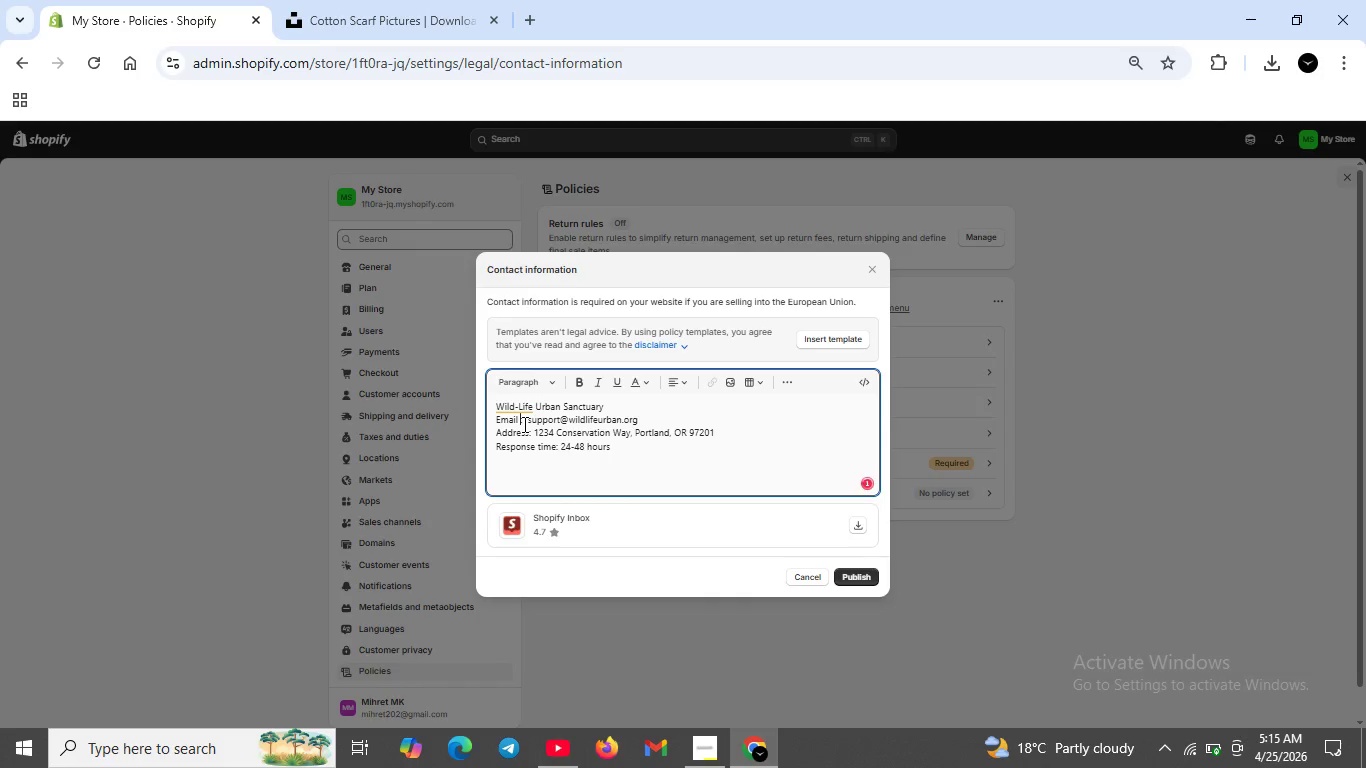 
key(ArrowRight)
 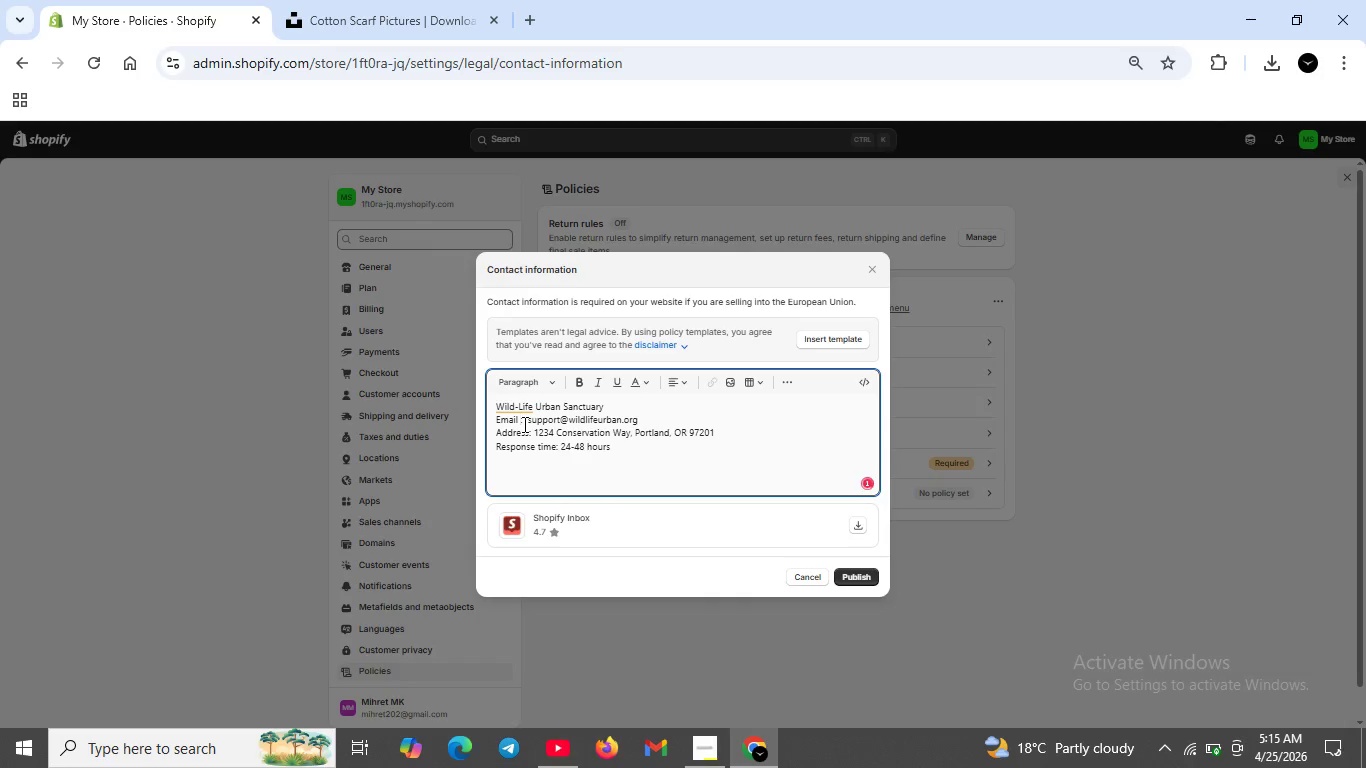 
key(Space)
 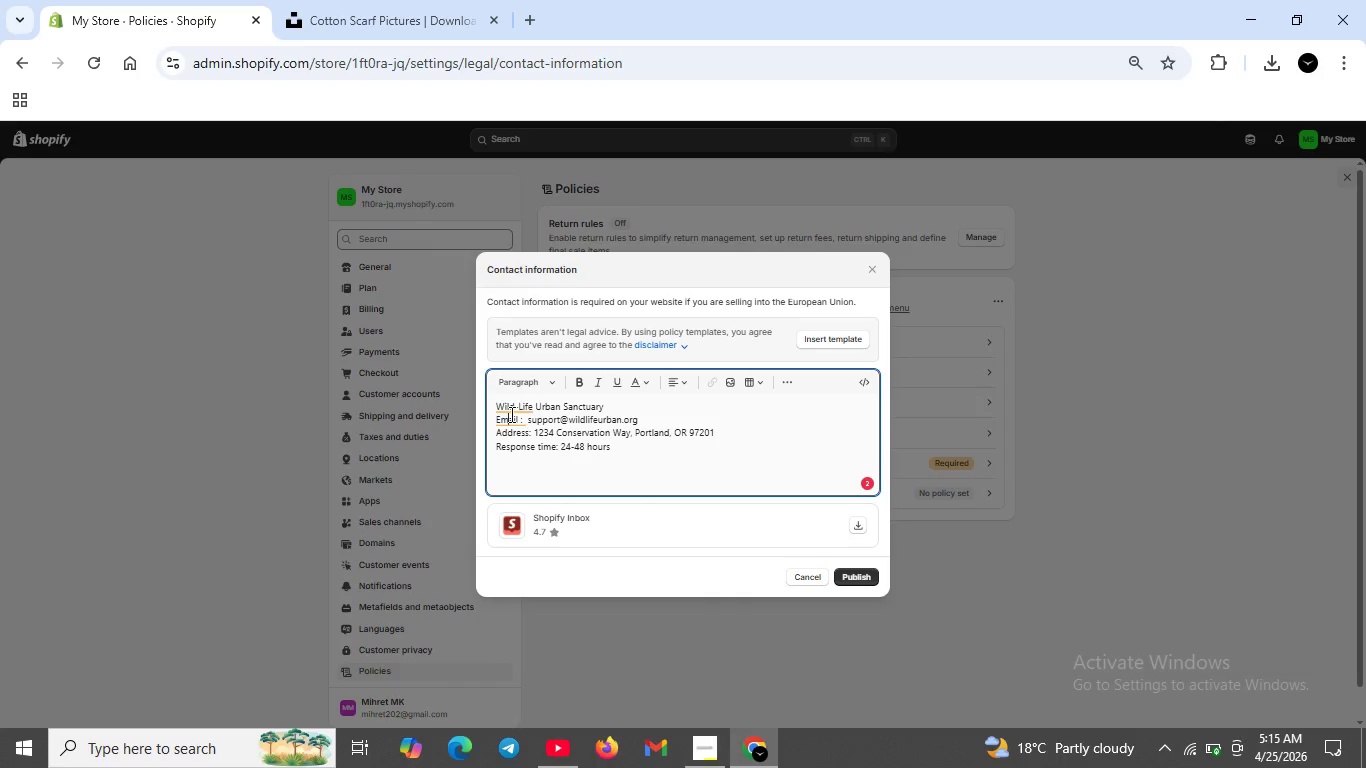 
wait(5.95)
 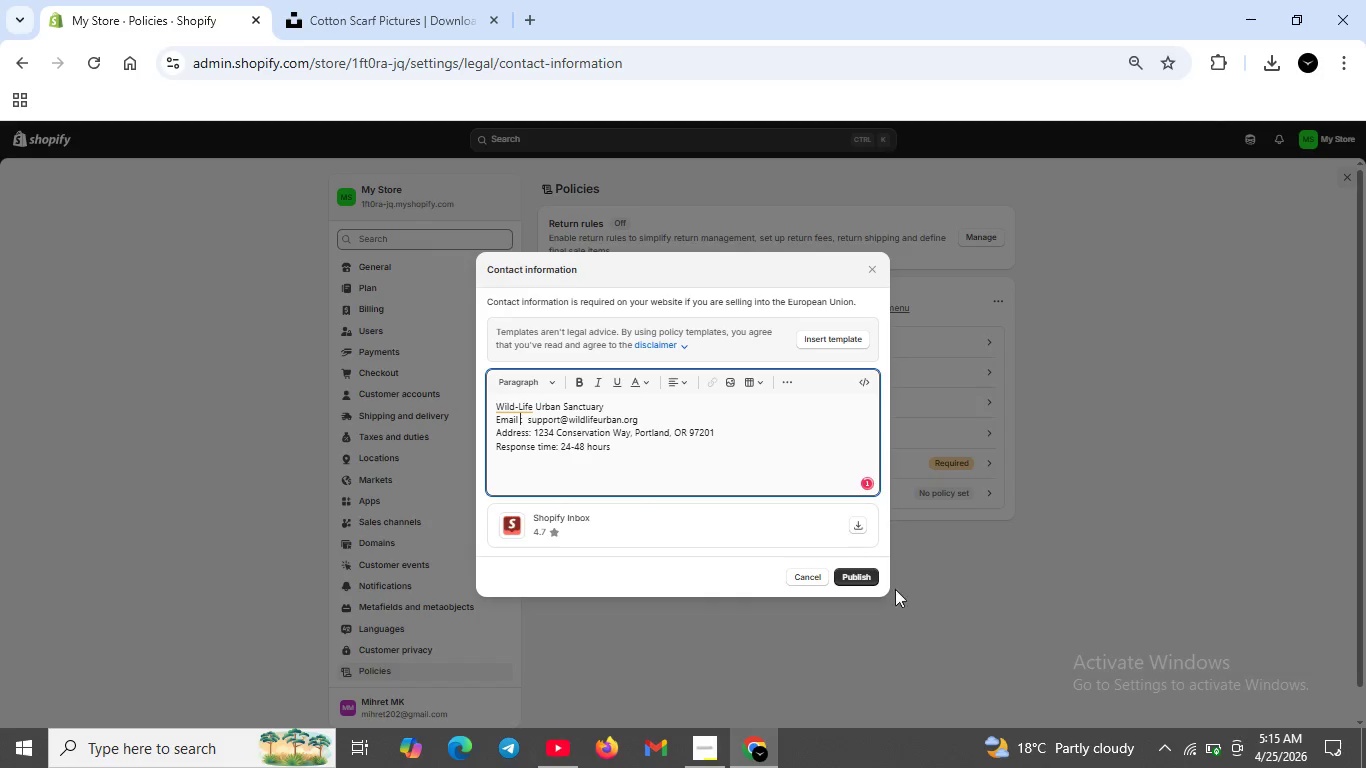 
left_click([518, 419])
 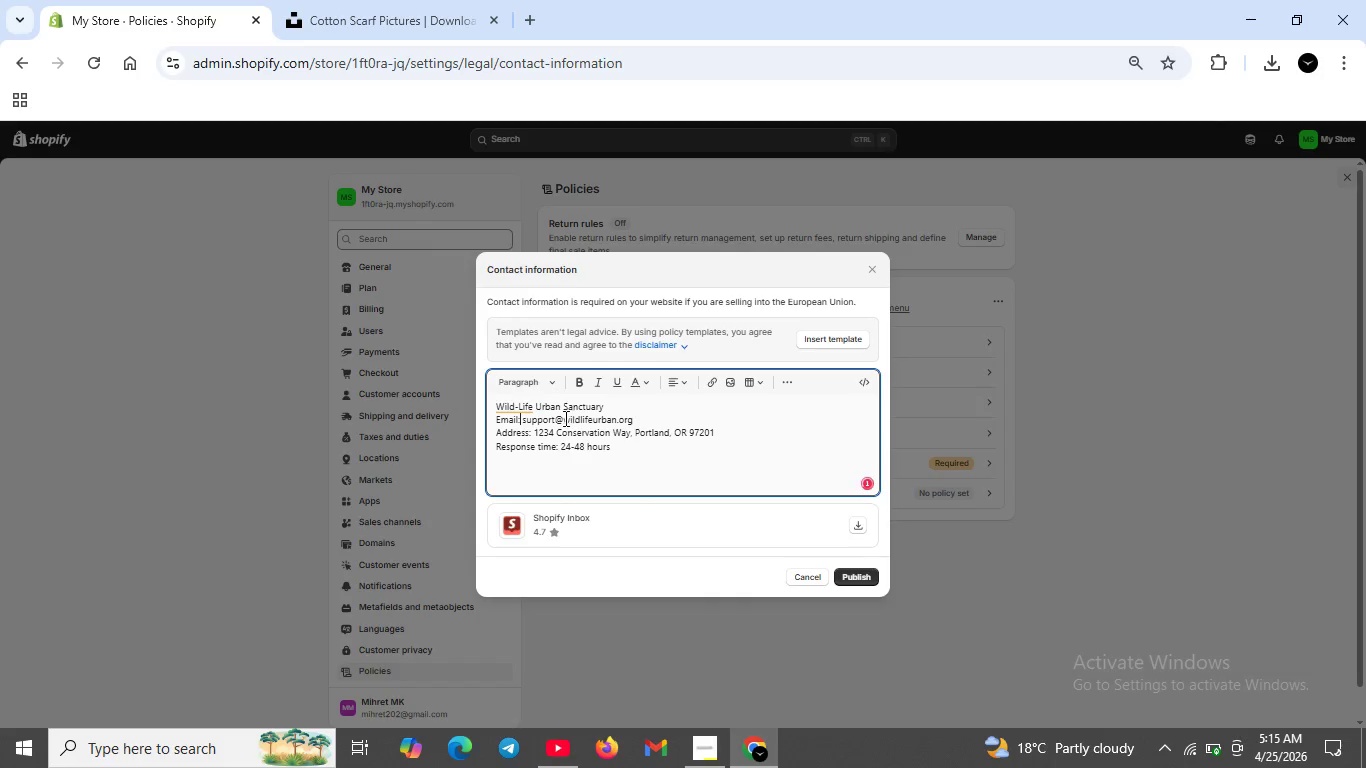 
left_click([524, 375])
 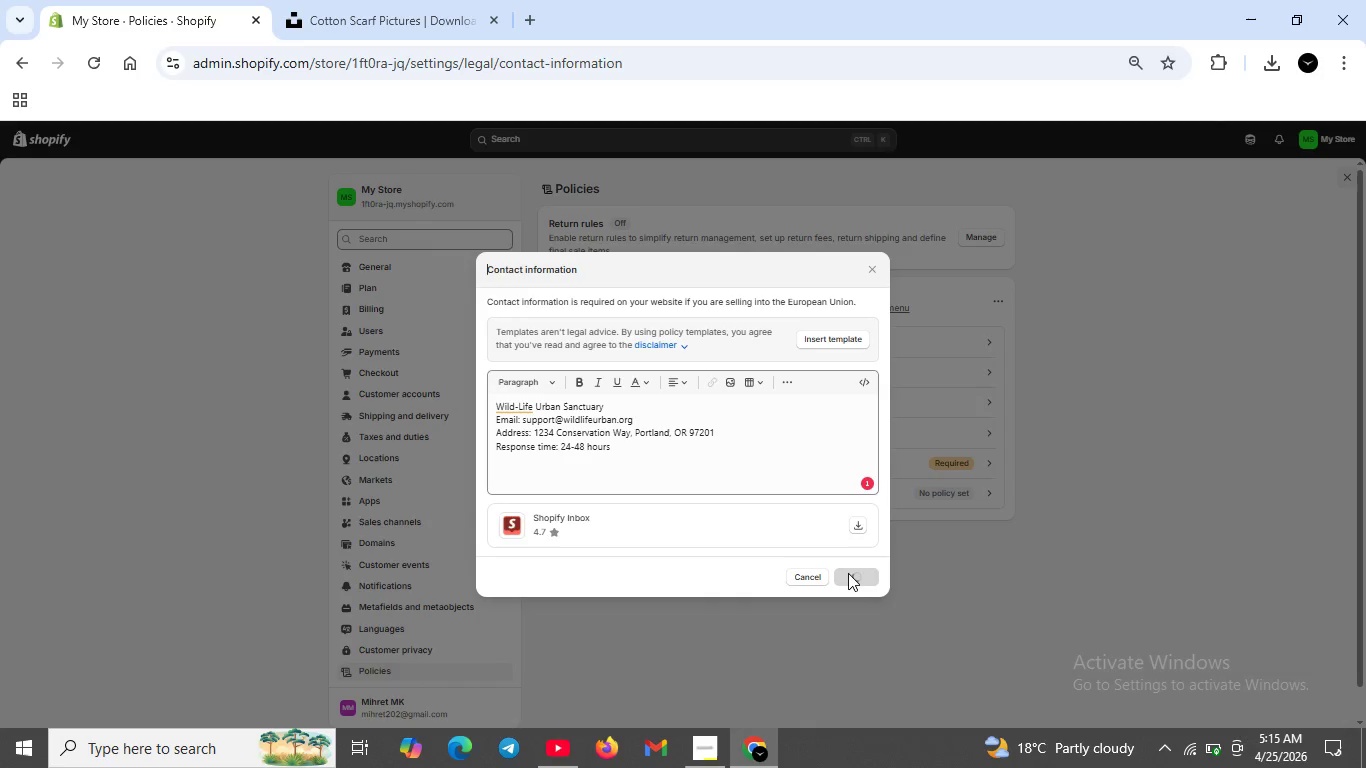 
left_click([848, 573])
 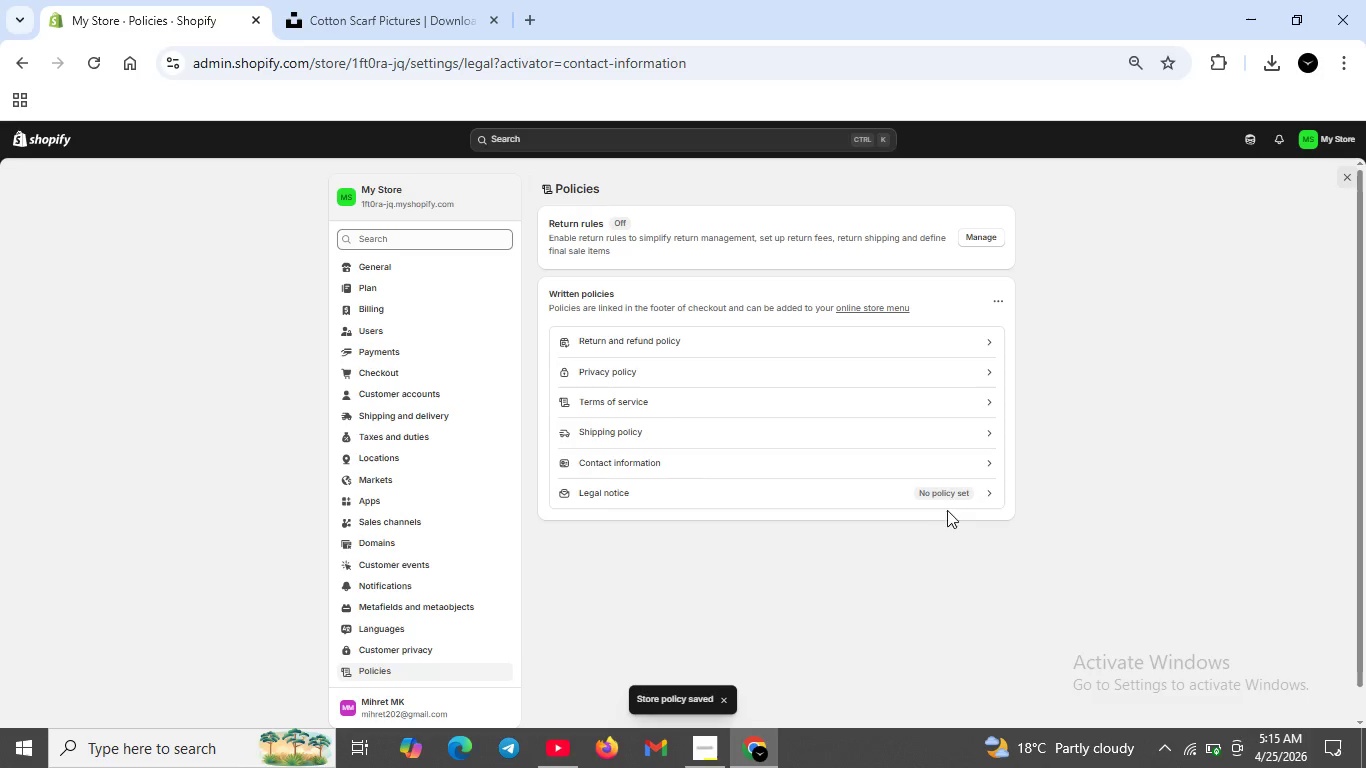 
wait(5.78)
 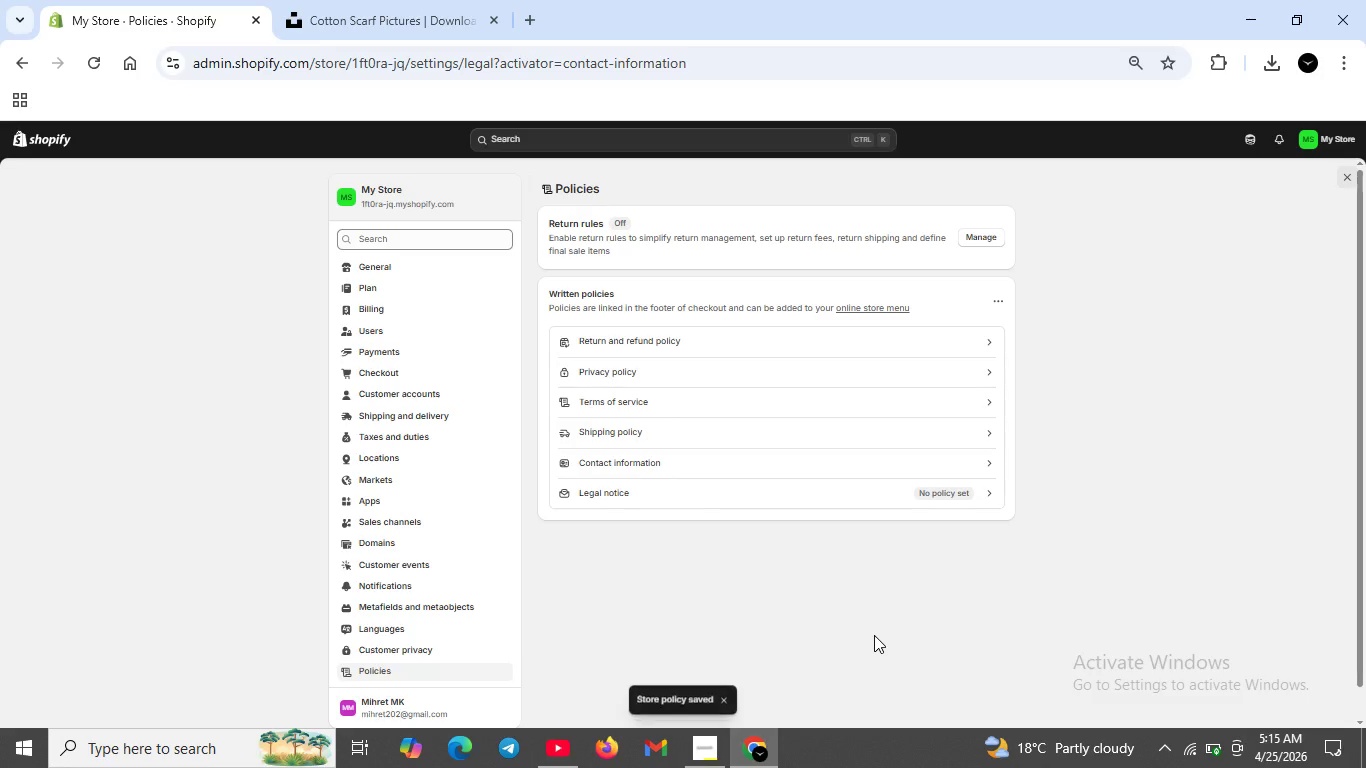 
left_click([955, 494])
 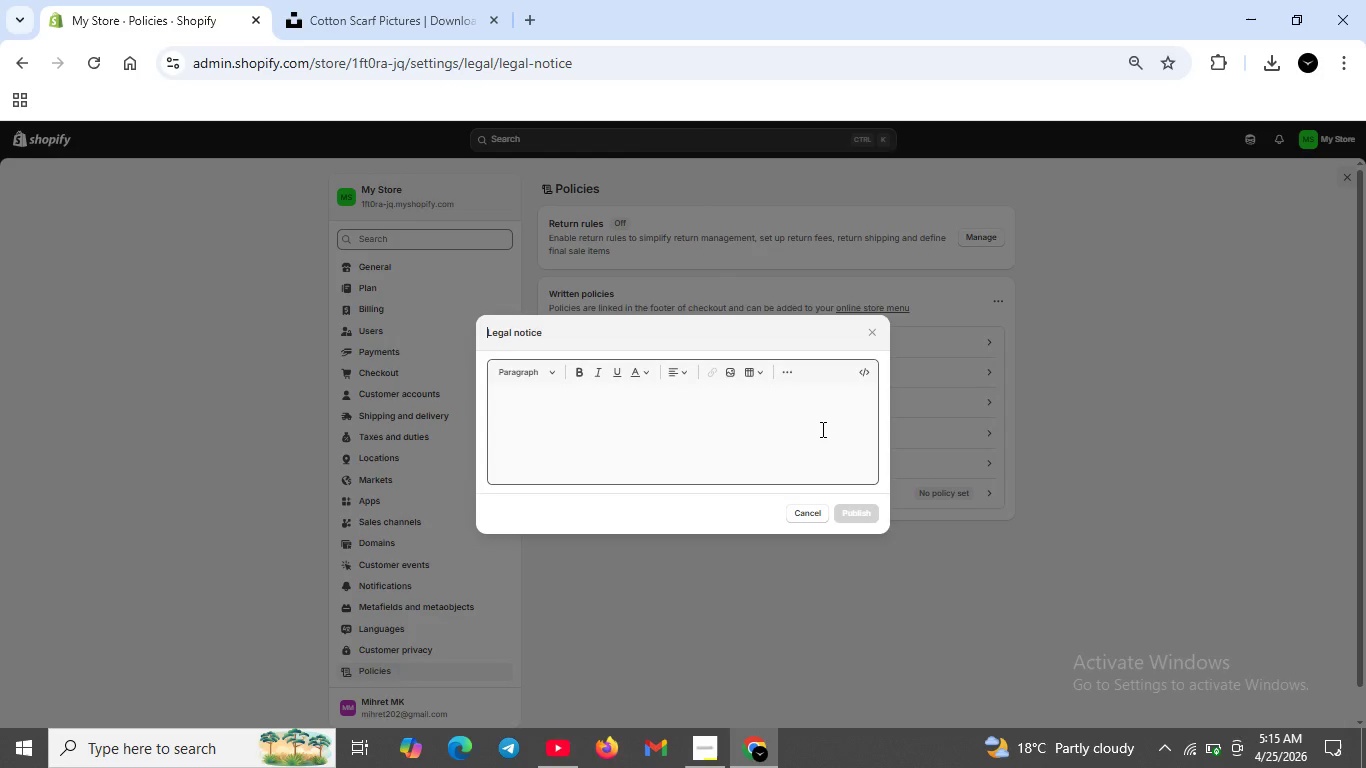 
type(Wild)
 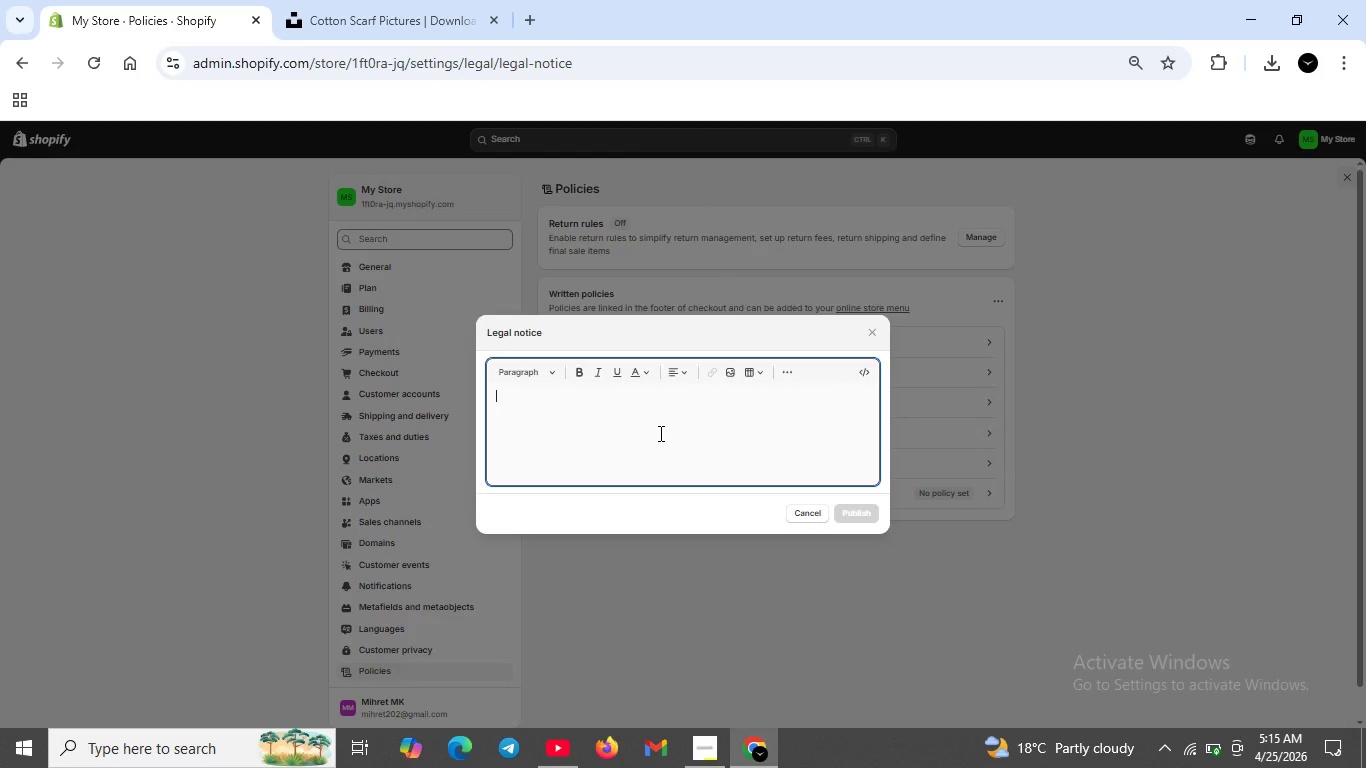 
left_click([659, 433])
 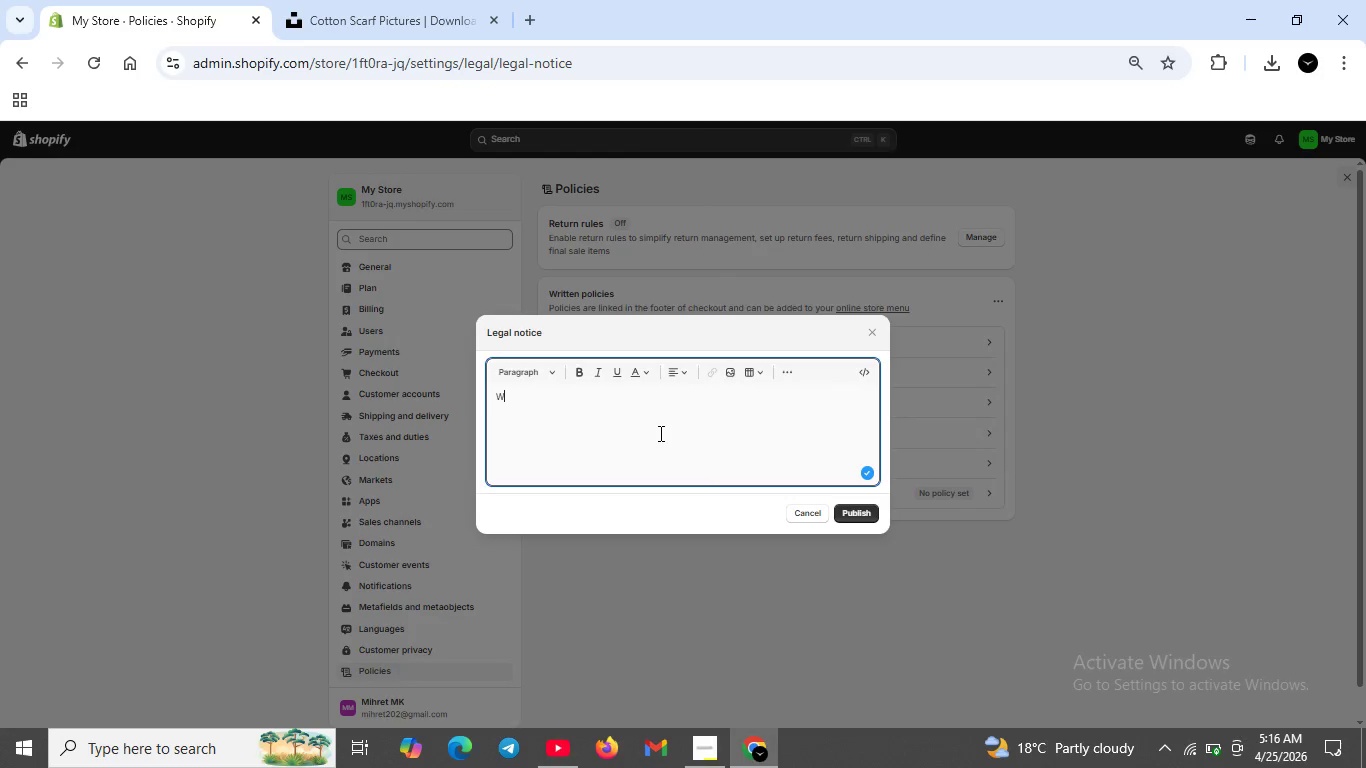 
type(Wild )
key(Backspace)
type(-Lie)
key(Backspace)
type(fe )
 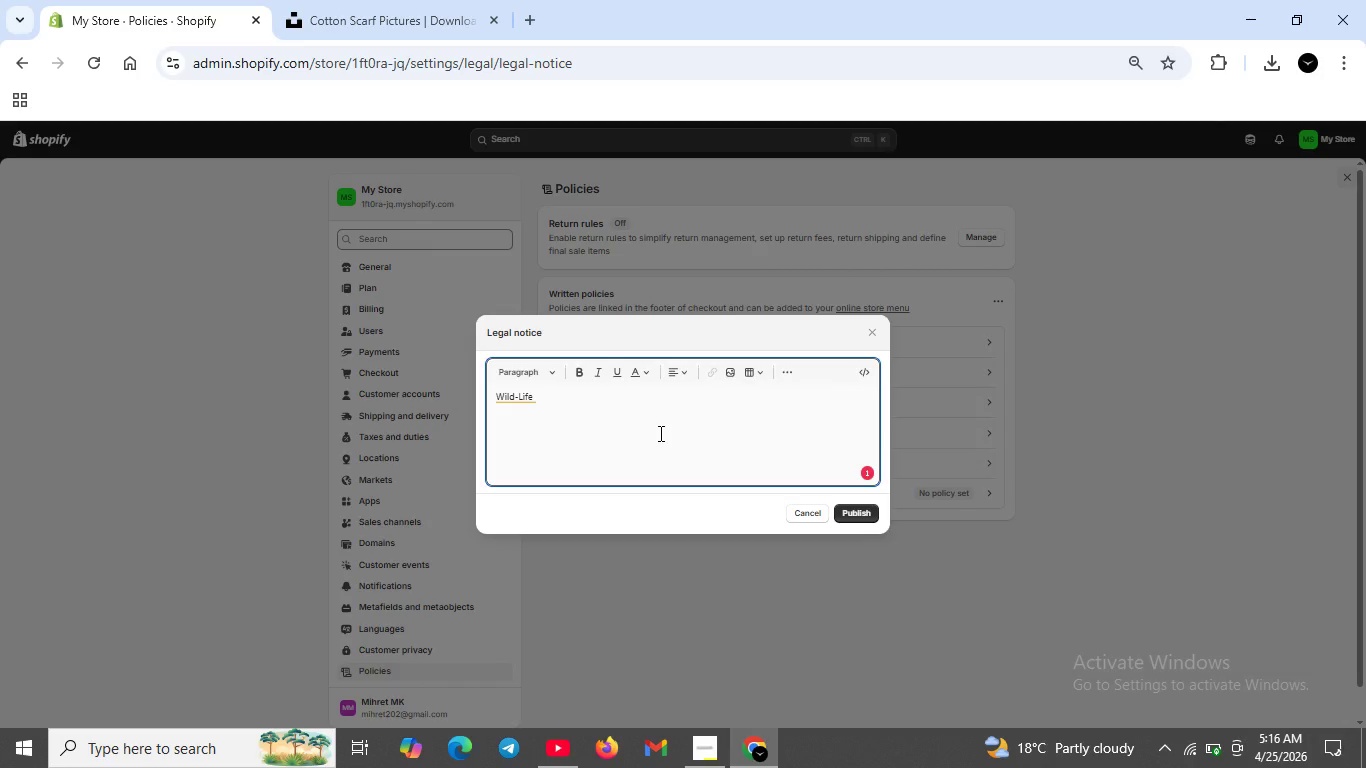 
wait(8.12)
 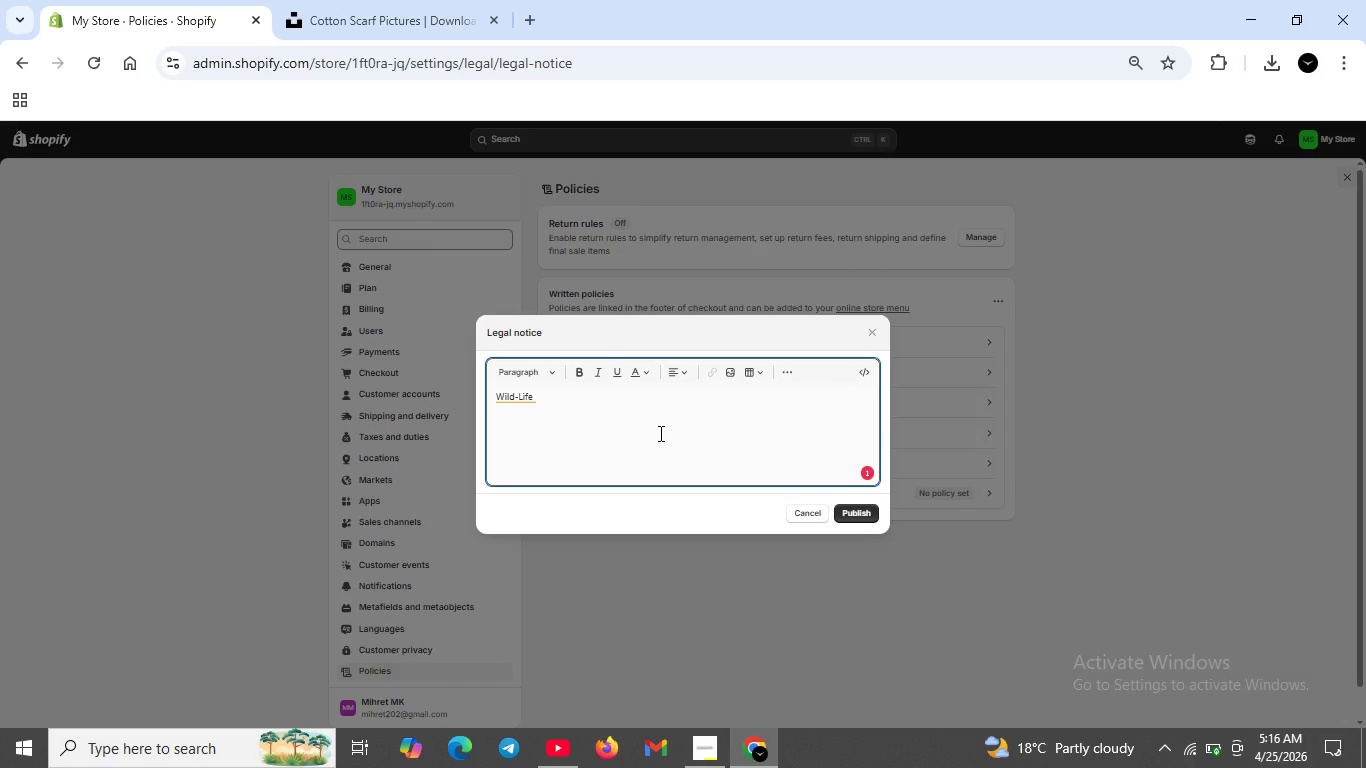 
type(Urban Sanctuary is a registered  501(C)(#))
 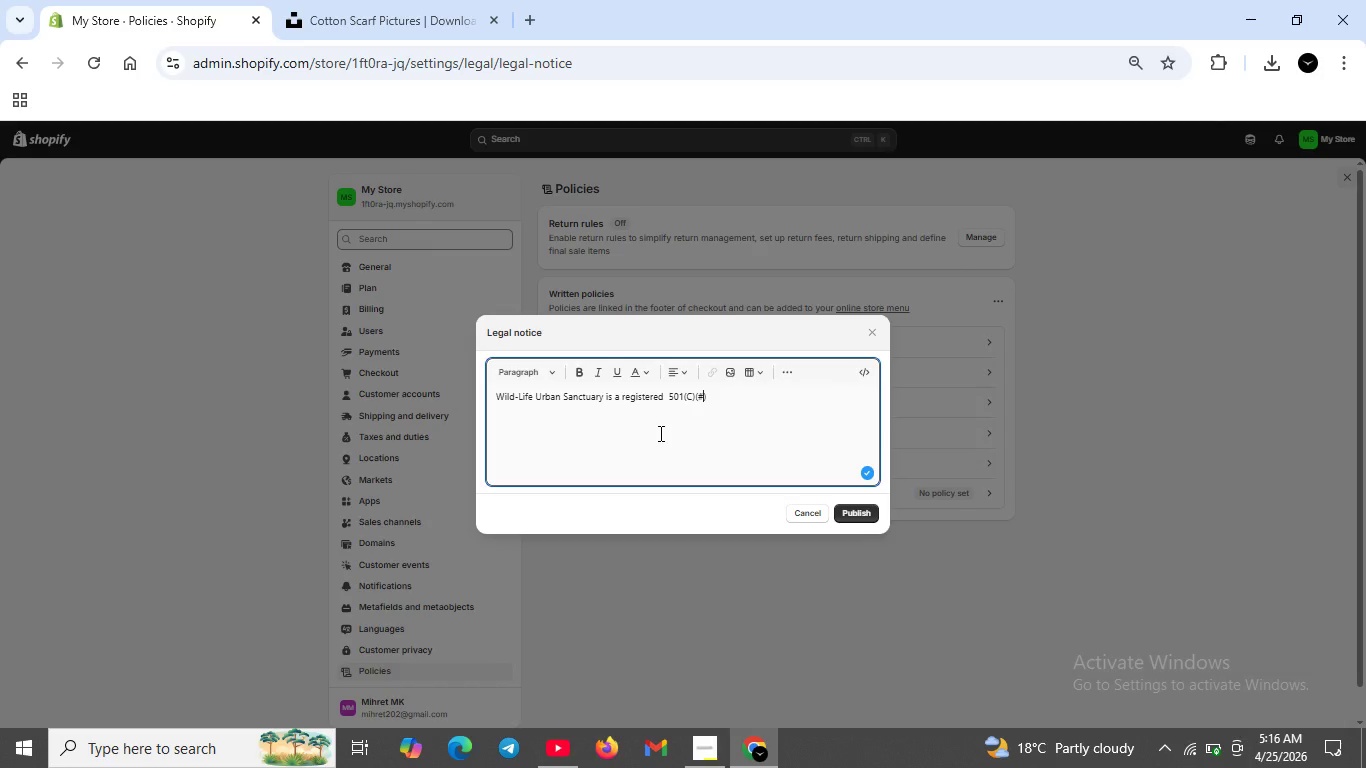 
key(ArrowLeft)
 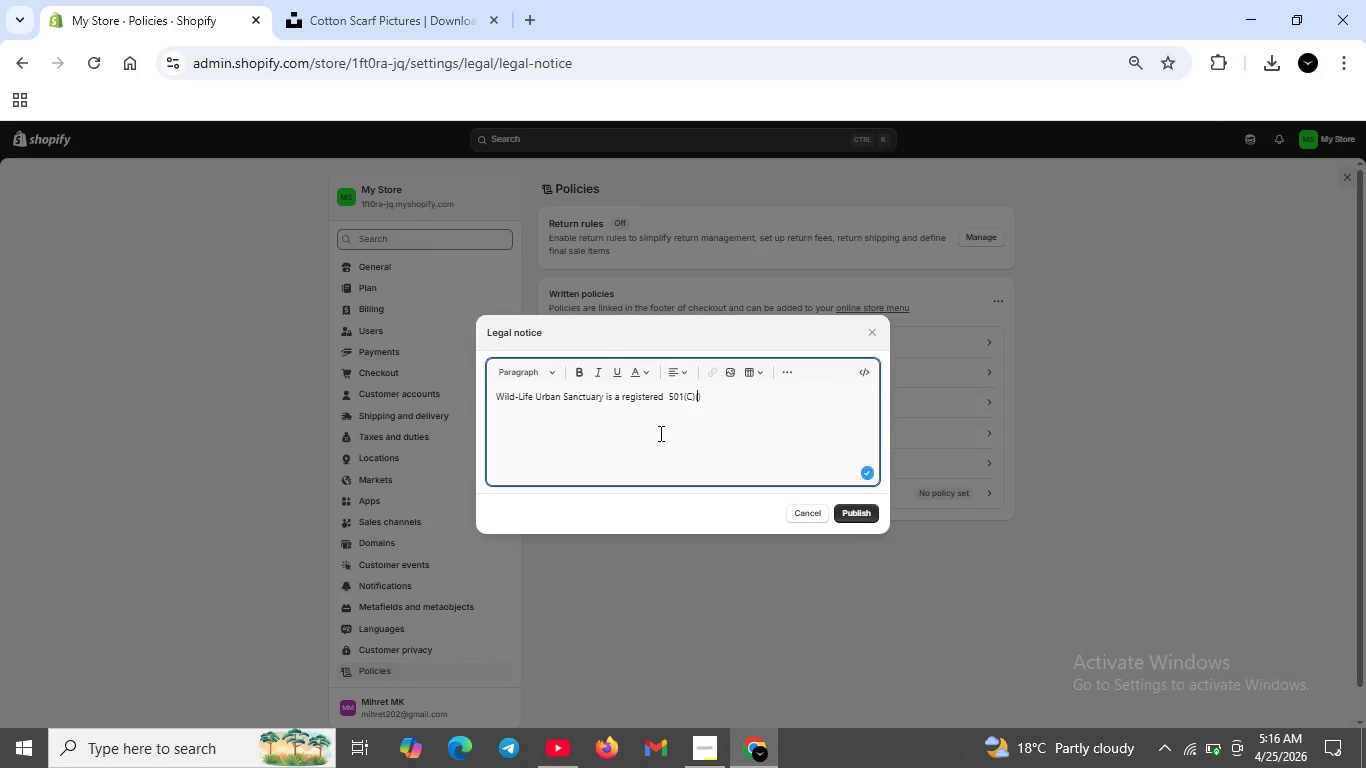 
key(Backspace)
 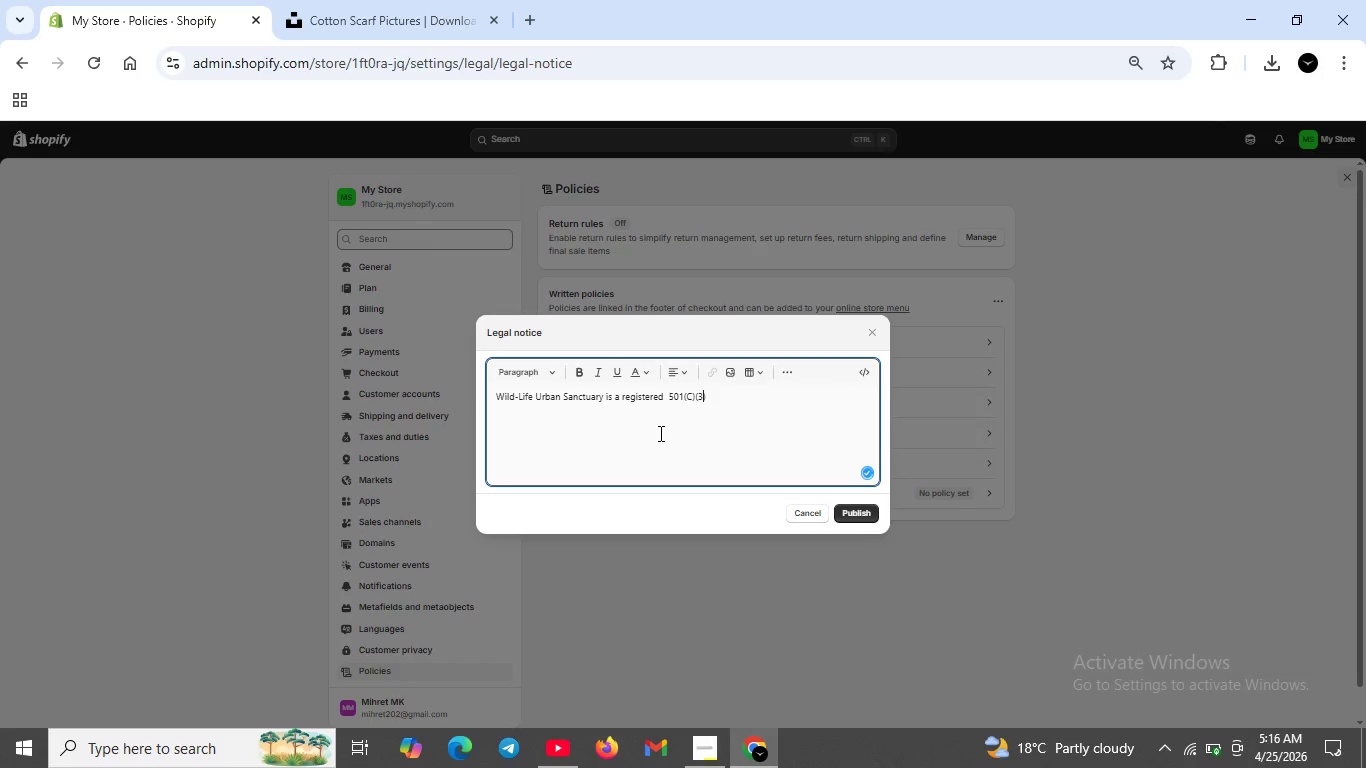 
key(3)
 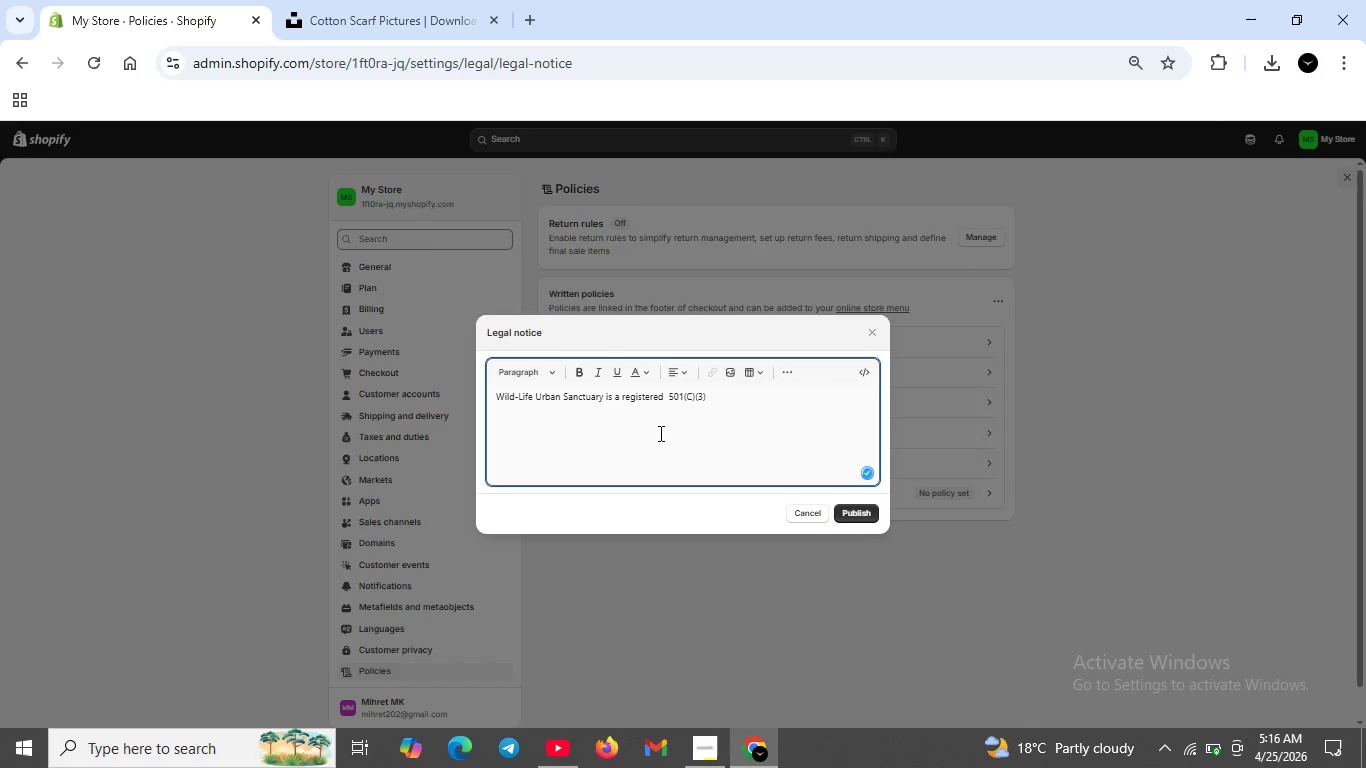 
key(ArrowRight)
 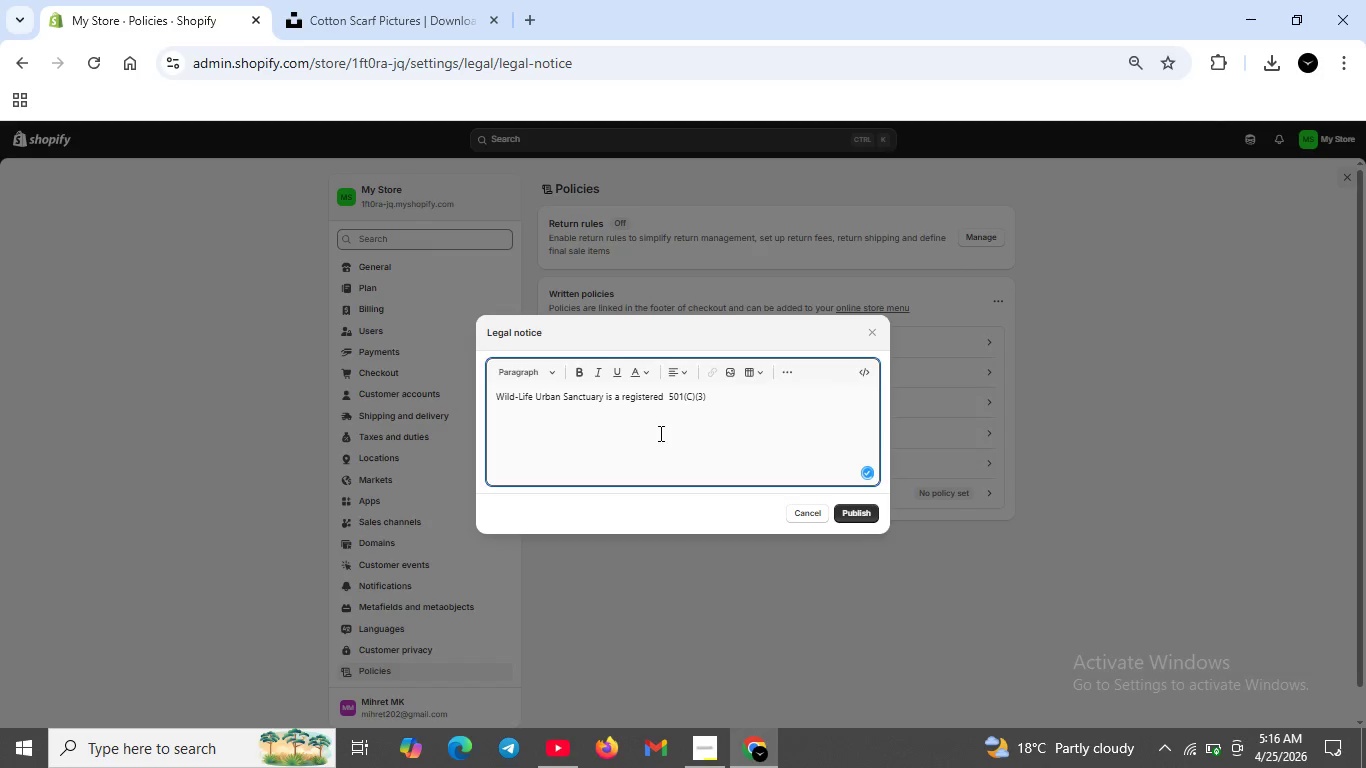 
key(ArrowRight)
 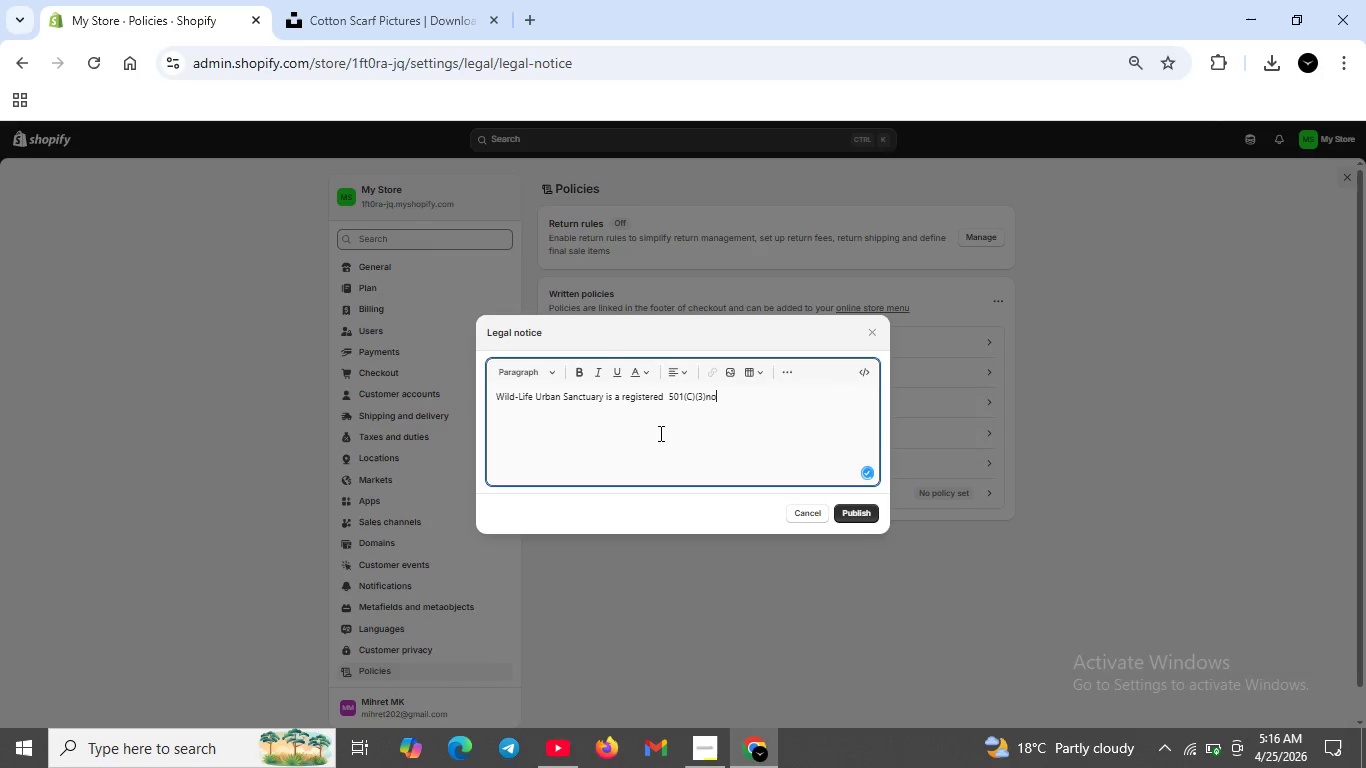 
type(nonprofitorganisa)
key(Backspace)
key(Backspace)
type(zation)
 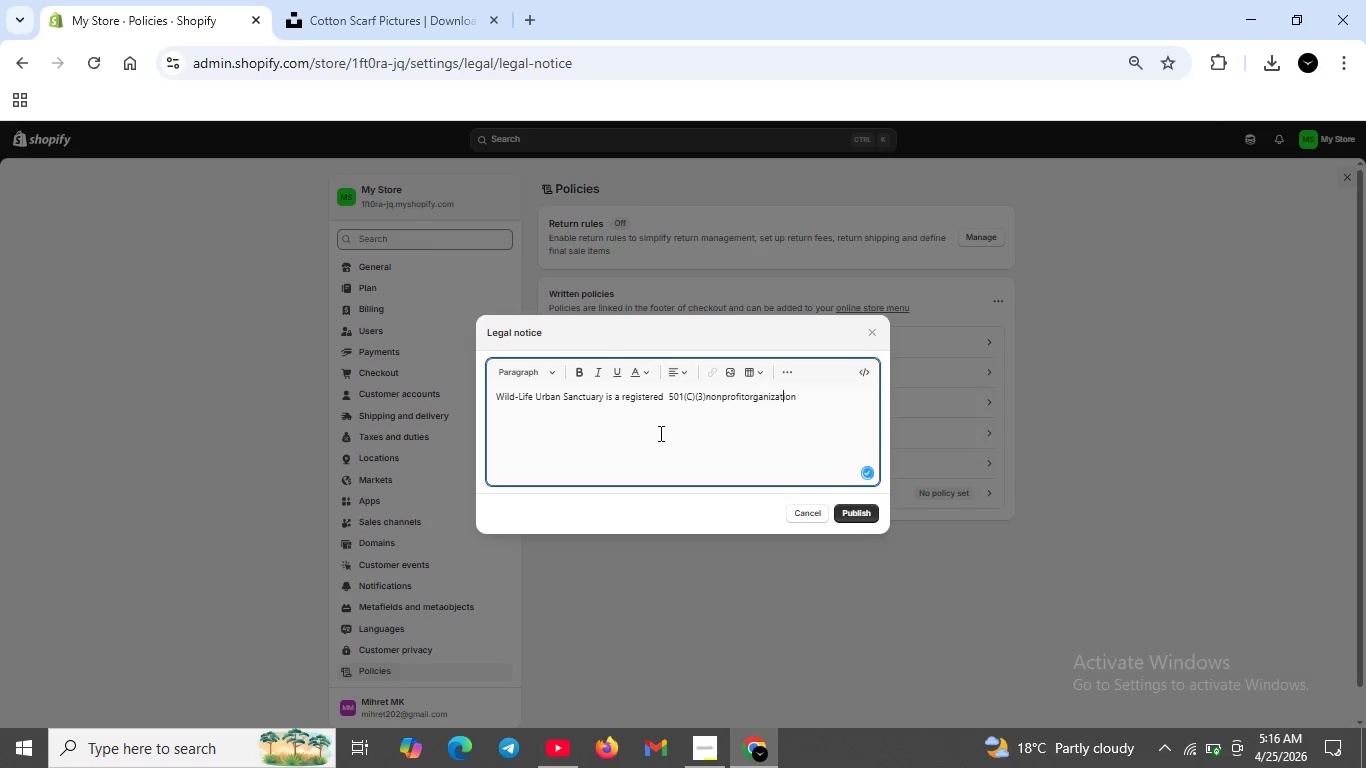 
key(ArrowLeft)
 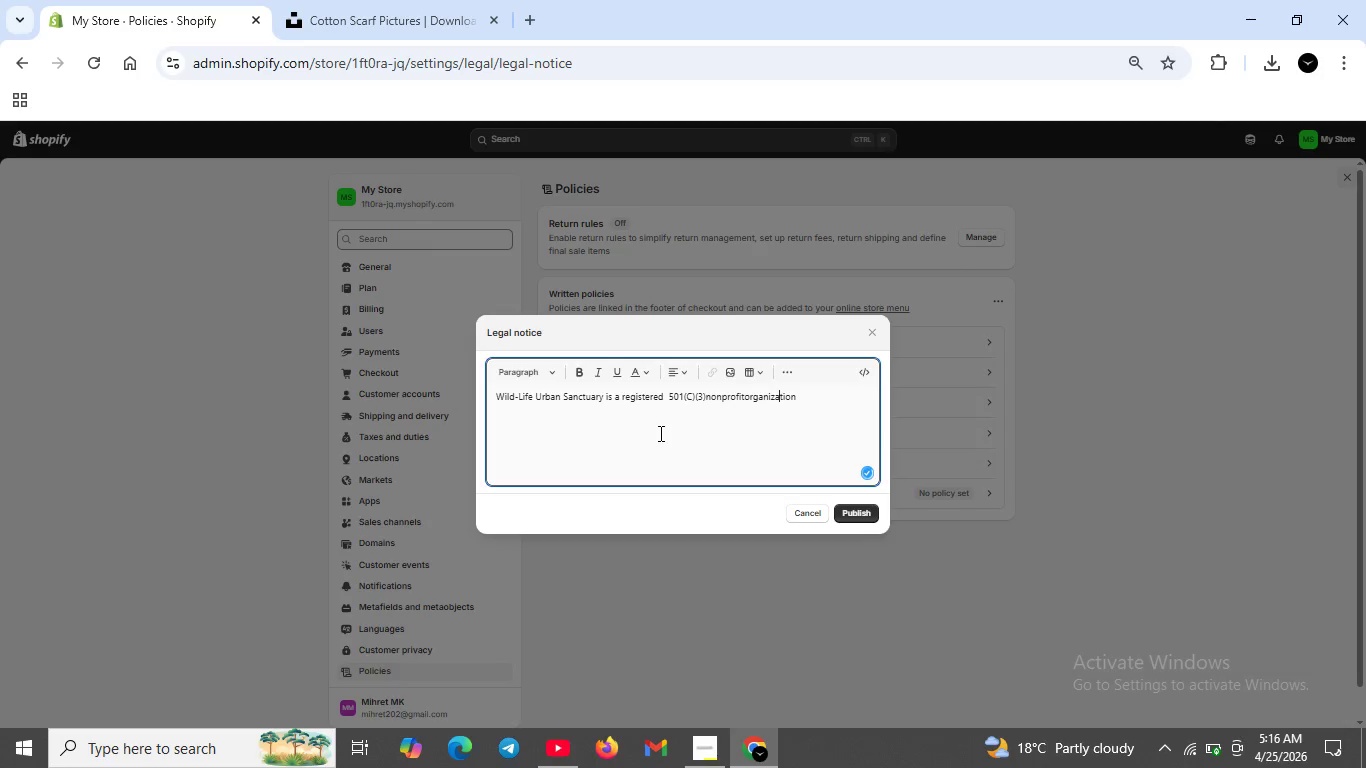 
key(ArrowLeft)
 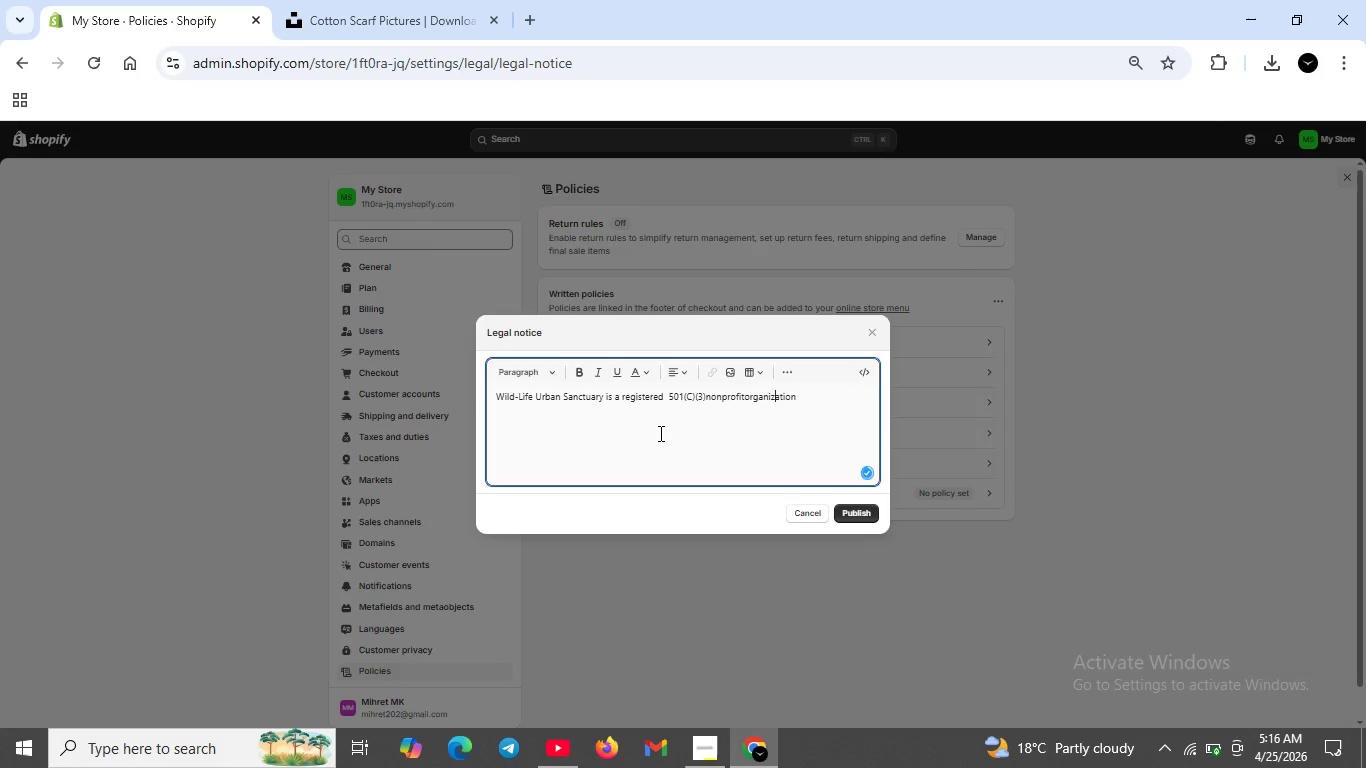 
key(ArrowLeft)
 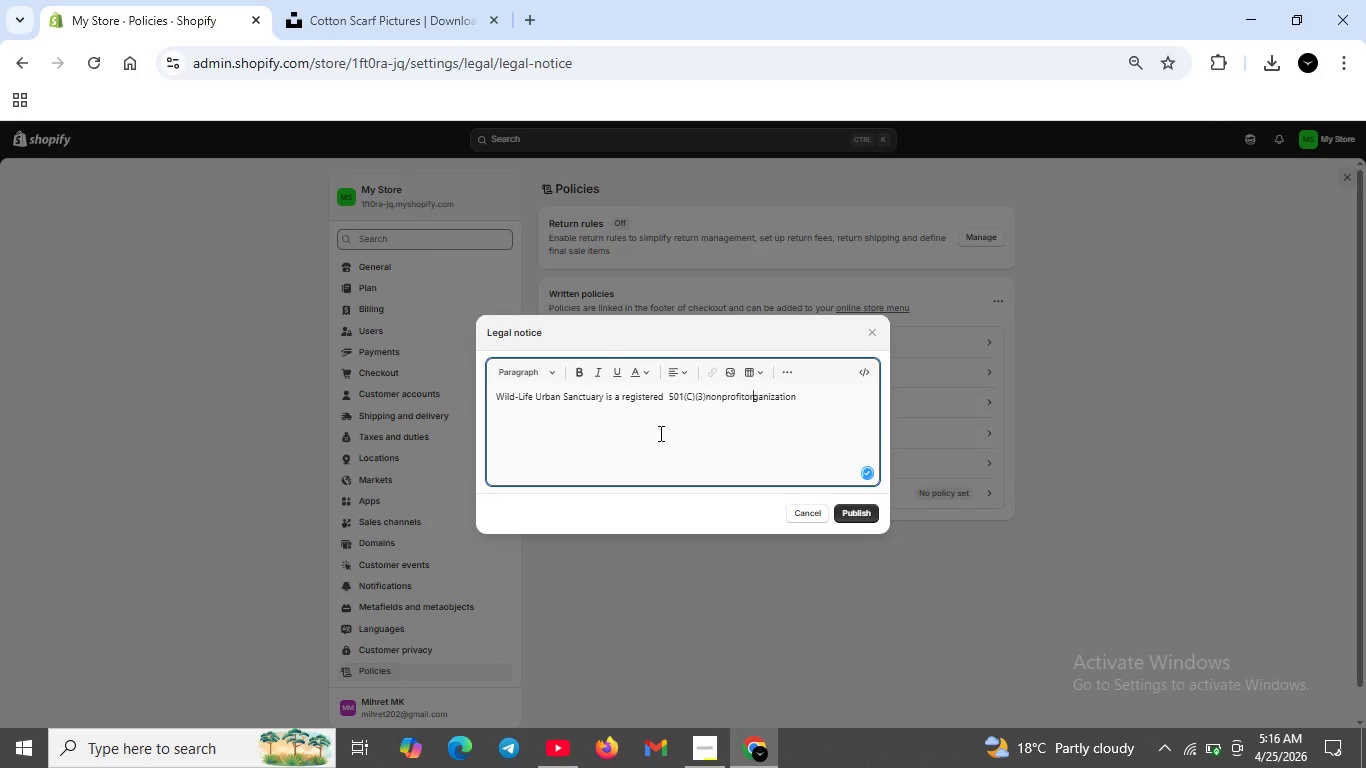 
hold_key(key=ArrowLeft, duration=0.89)
 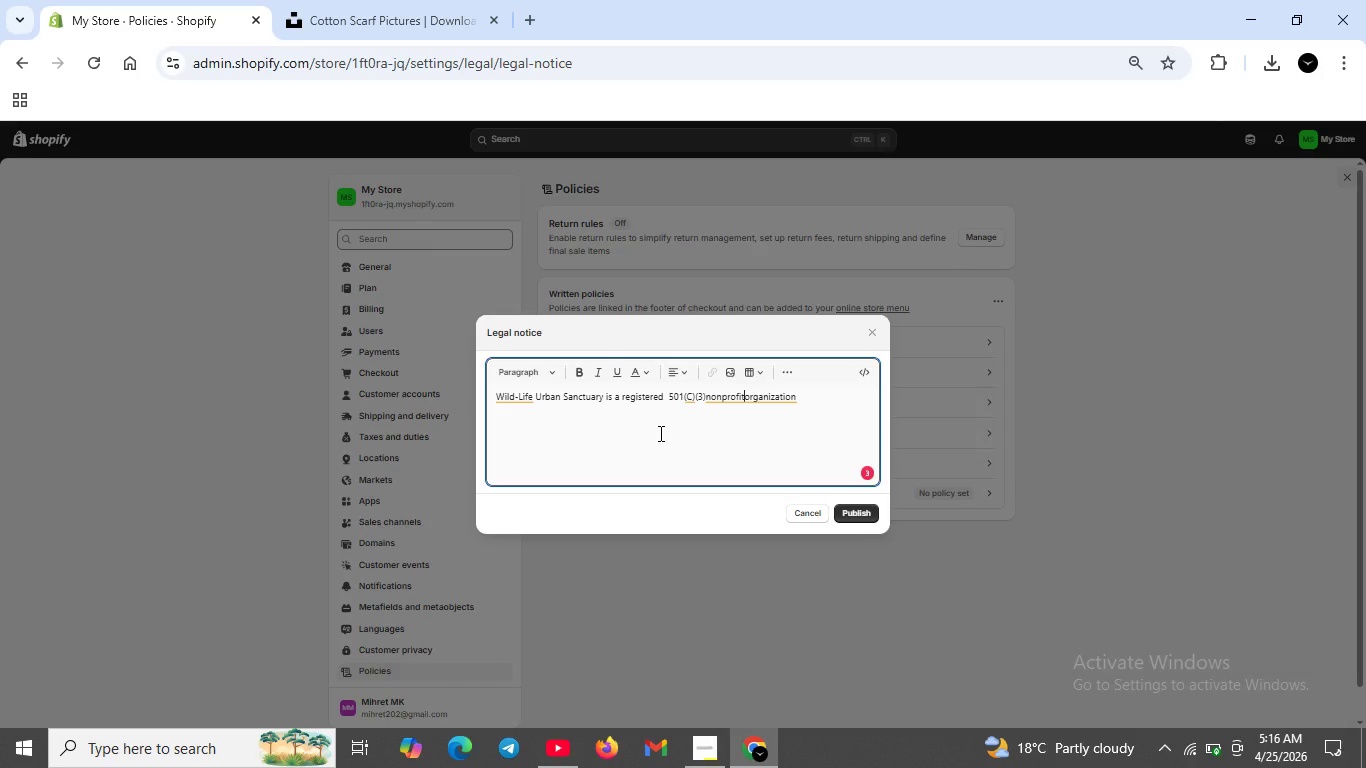 
key(ArrowRight)
 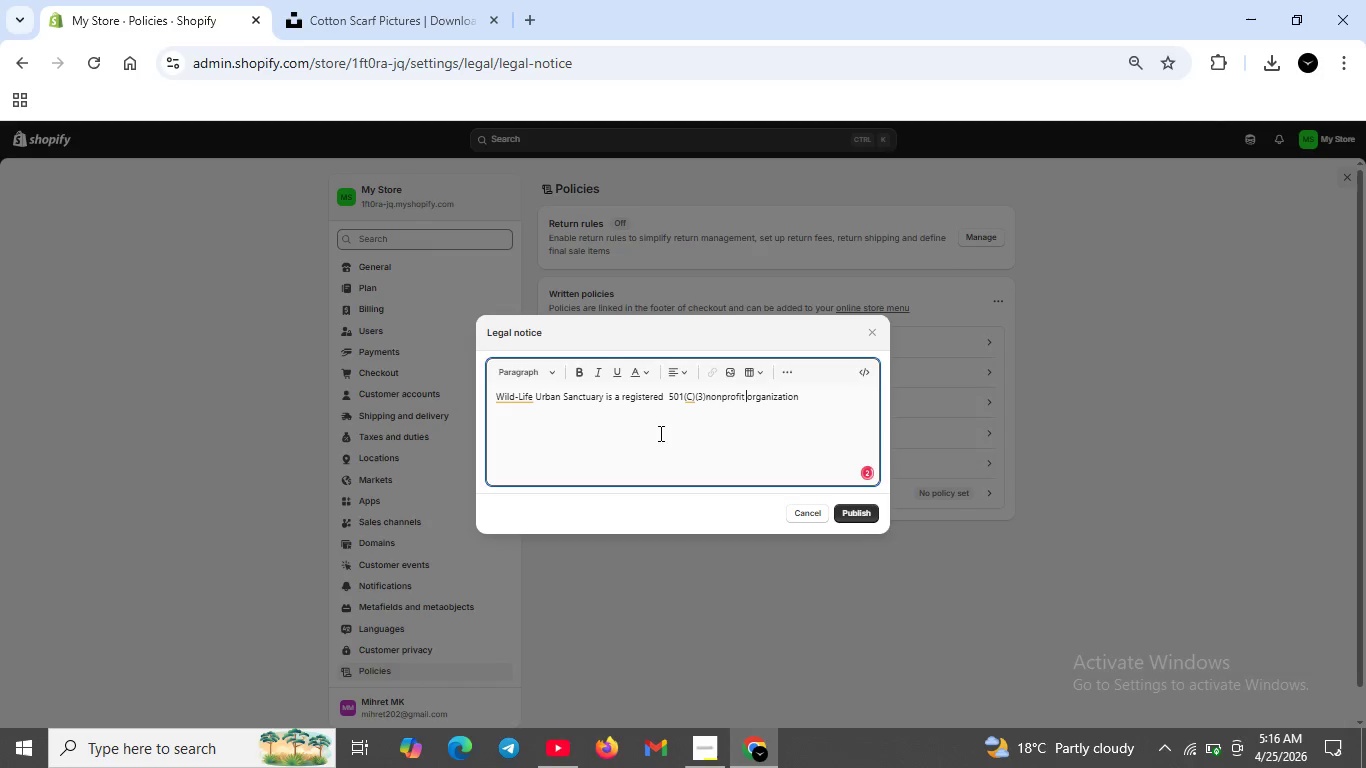 
key(ArrowRight)
 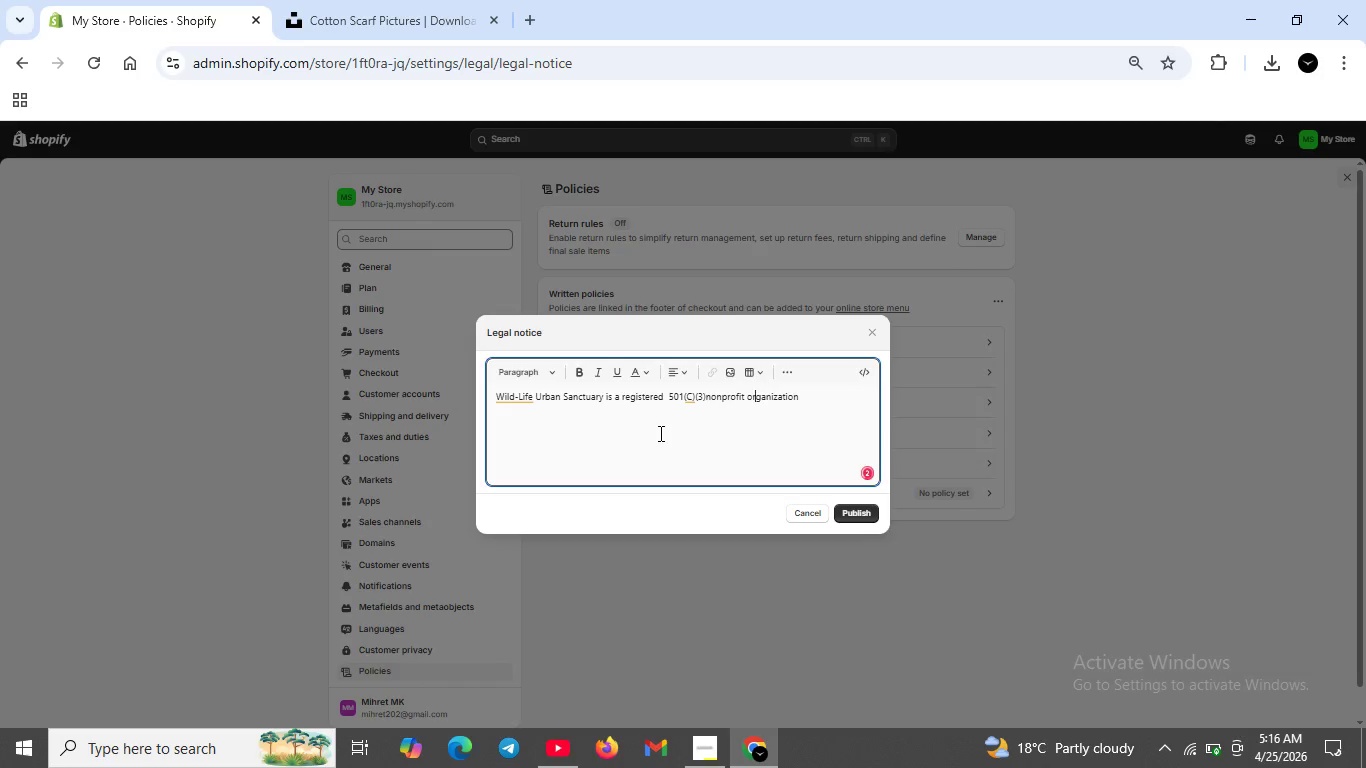 
key(Space)
 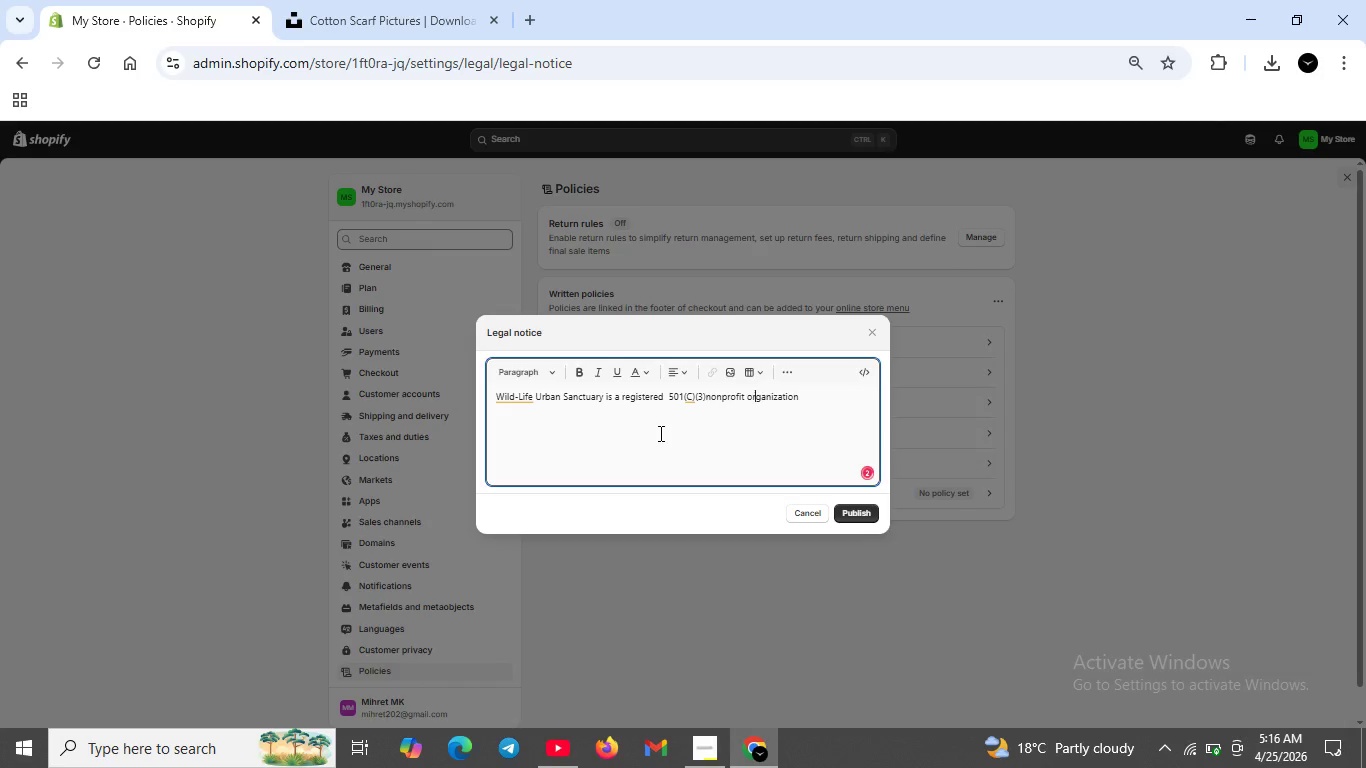 
key(ArrowRight)
 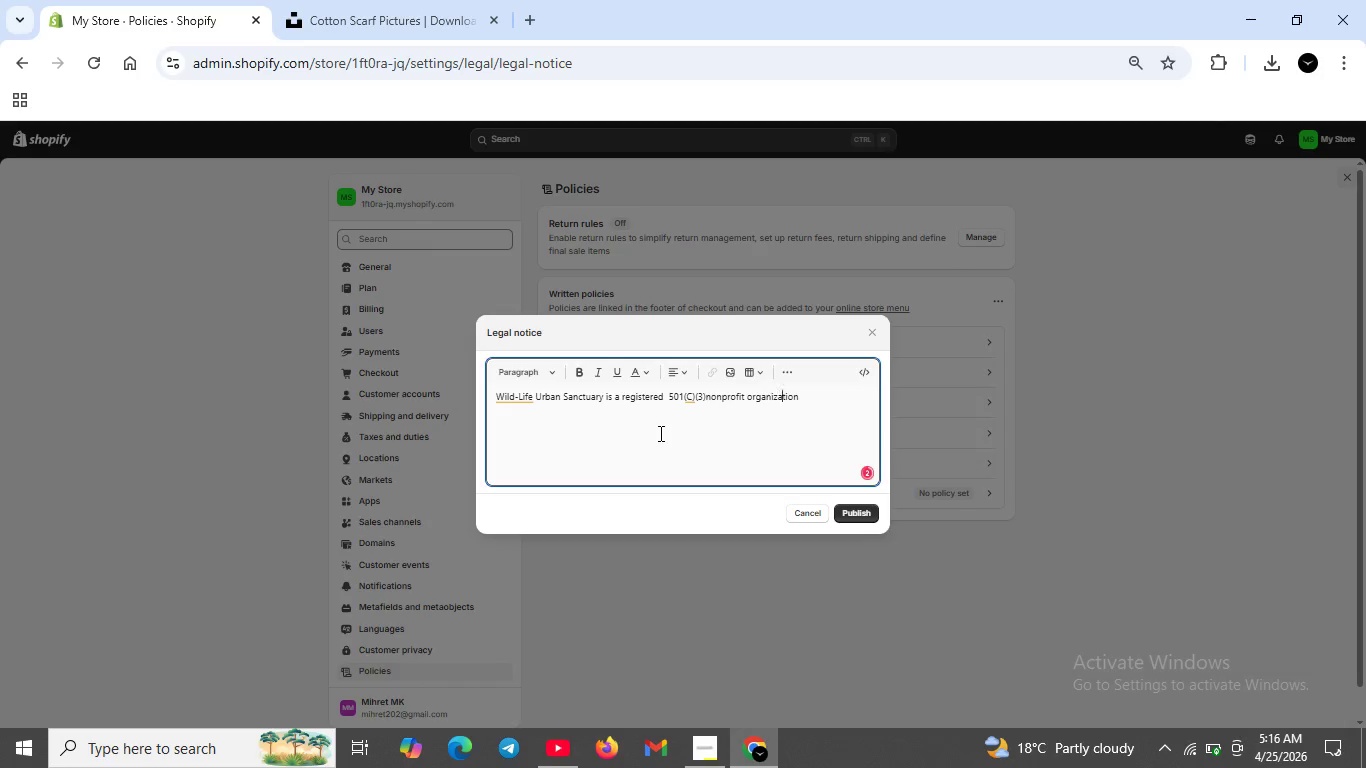 
hold_key(key=ArrowRight, duration=0.97)
 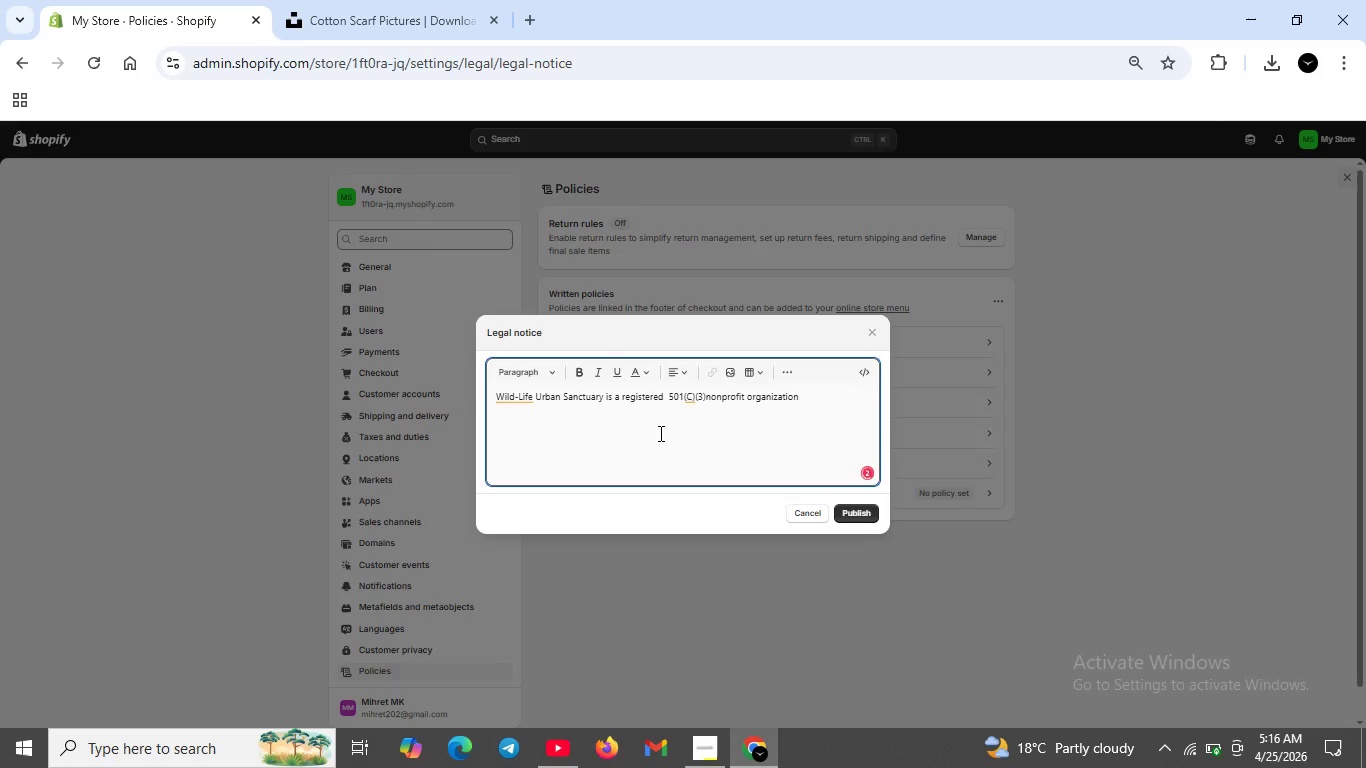 
type( )
key(Backspace)
type(.All proceed )
key(Backspace)
type(s from product direcl)
key(Backspace)
type(tly fund from )
key(Backspace)
key(Backspace)
key(Backspace)
key(Backspace)
key(Backspace)
type(vird habitat restoration projects. Products are sipped )
 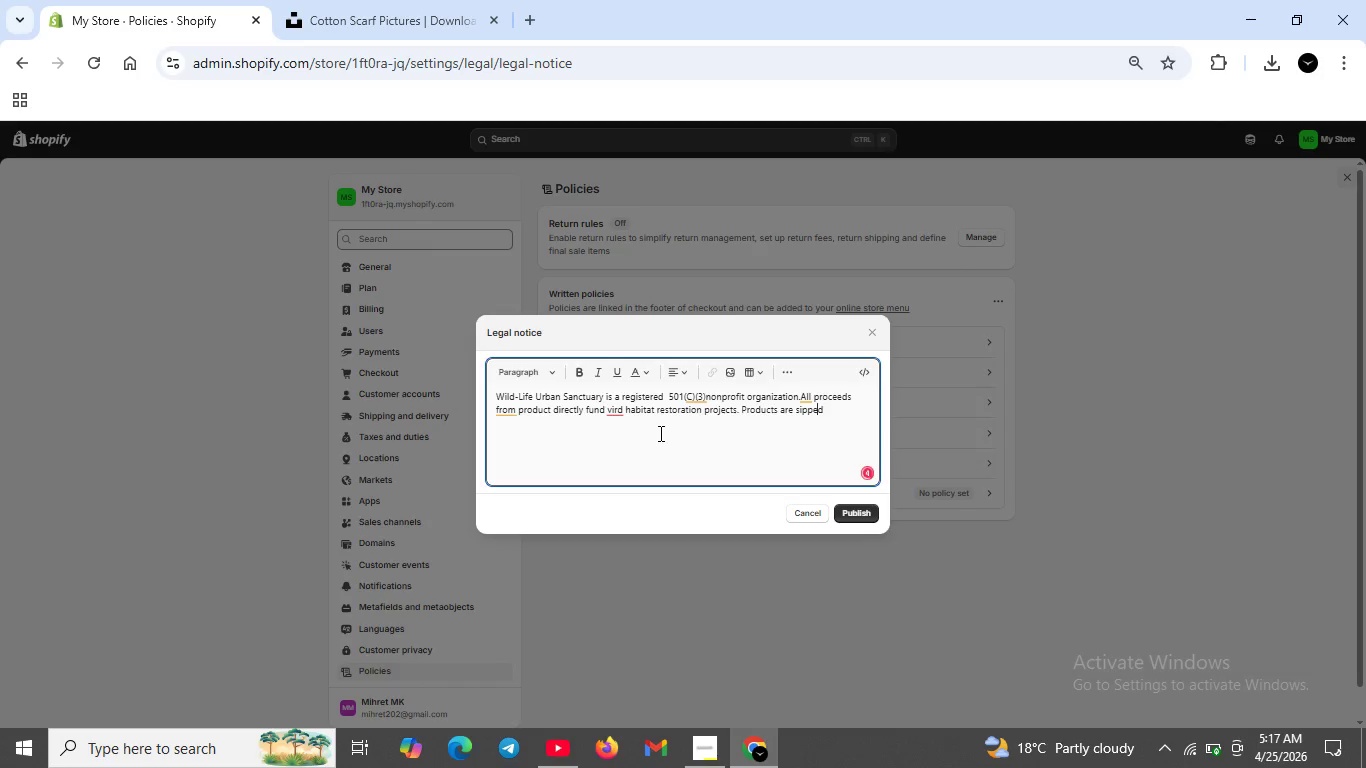 
key(ArrowLeft)
 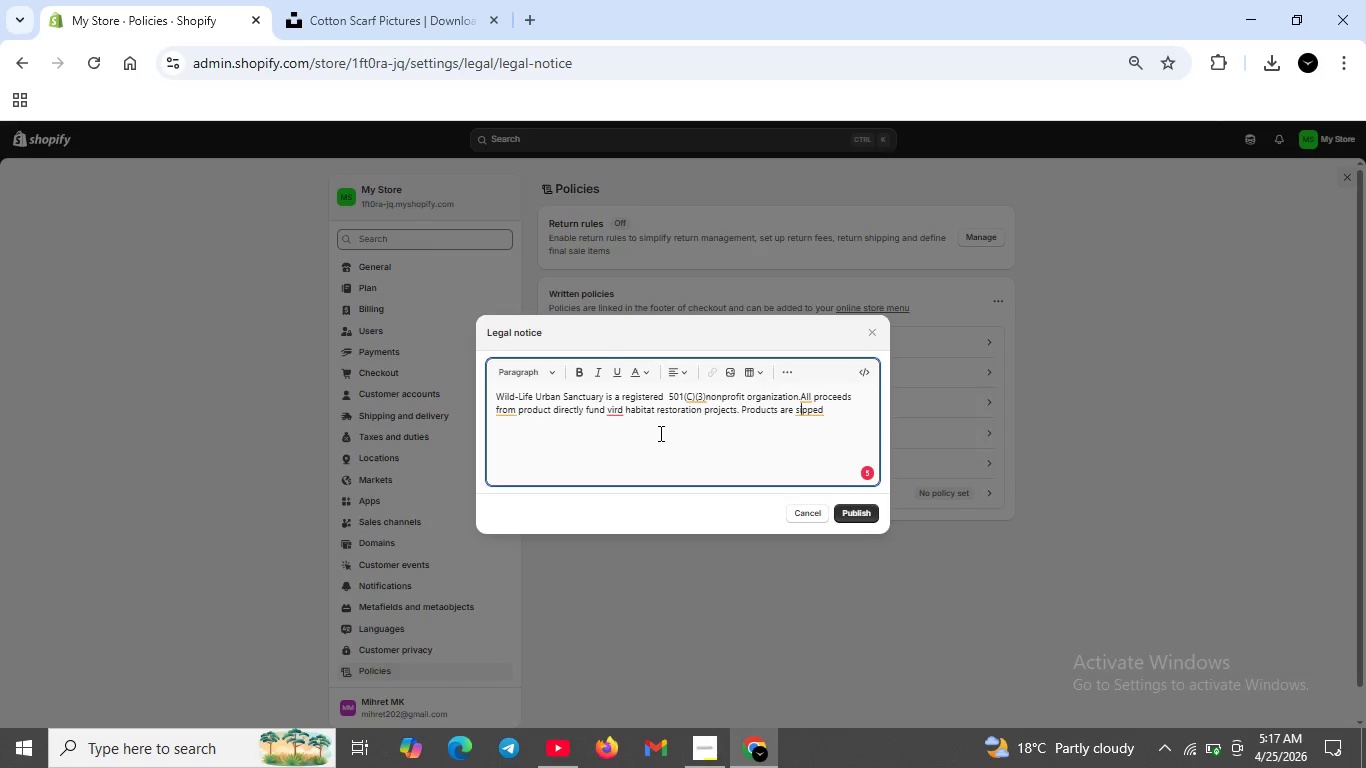 
key(ArrowLeft)
 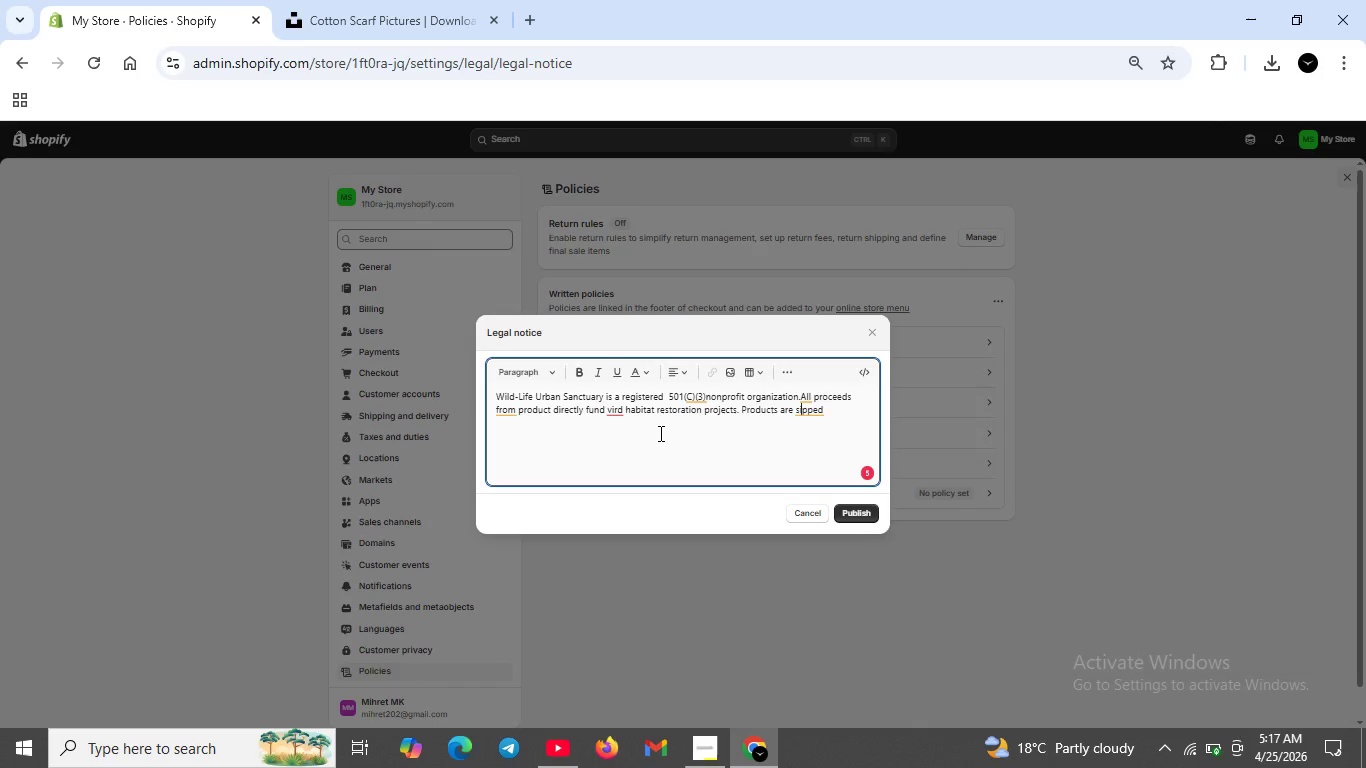 
key(ArrowLeft)
 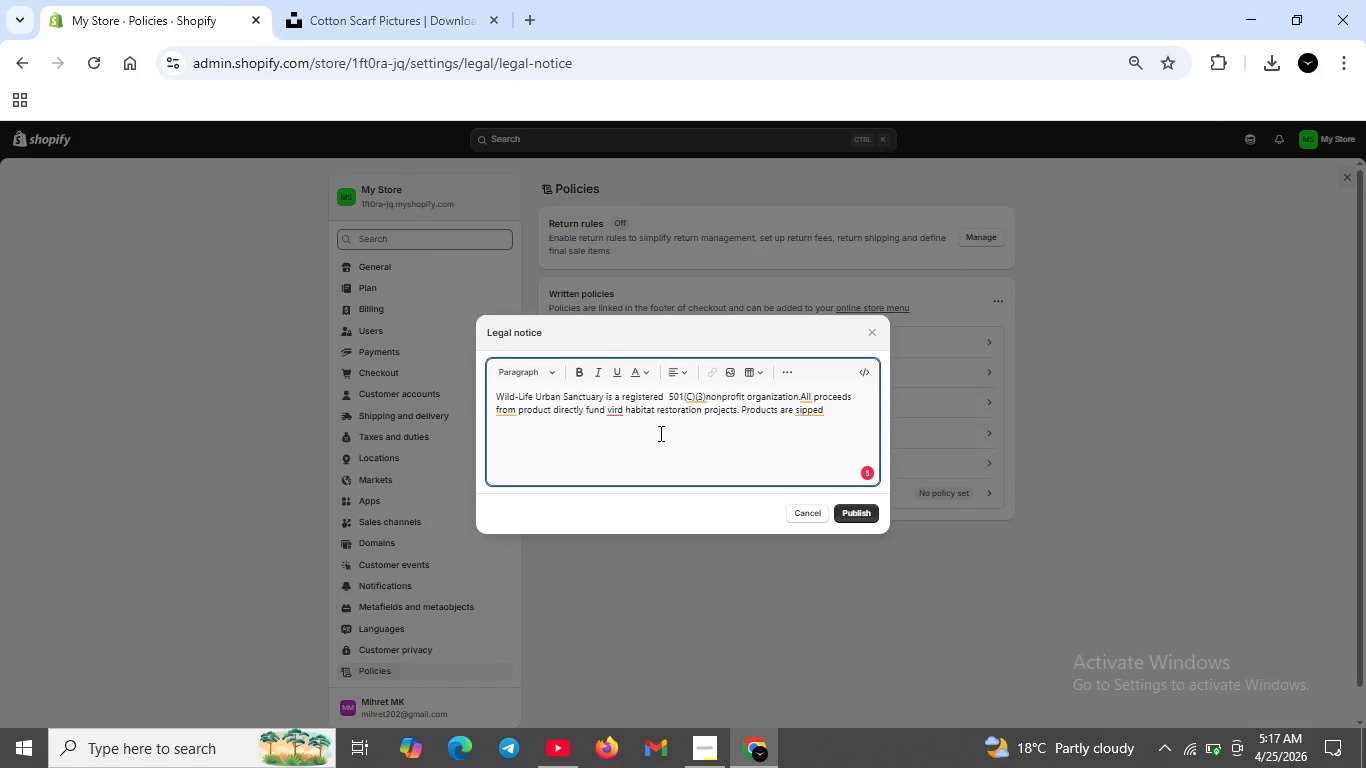 
key(ArrowLeft)
 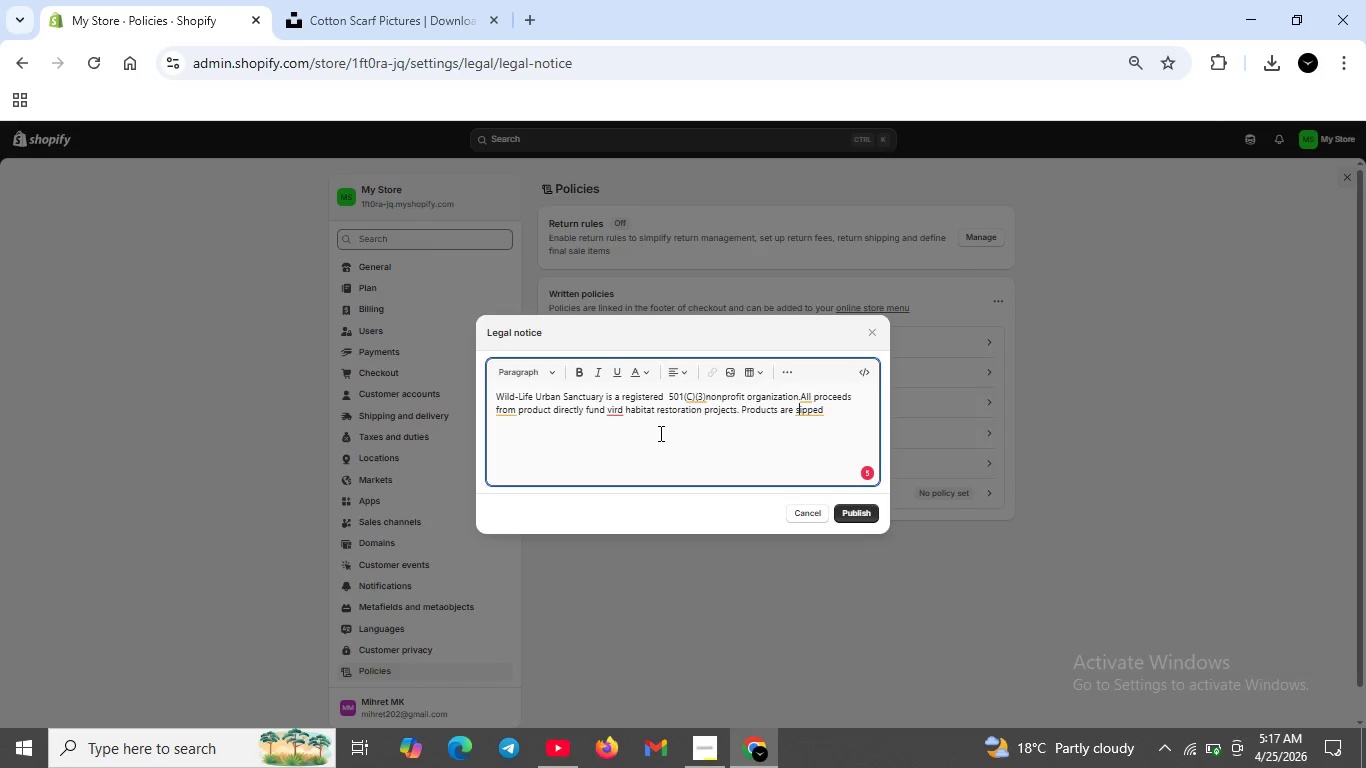 
key(ArrowLeft)
 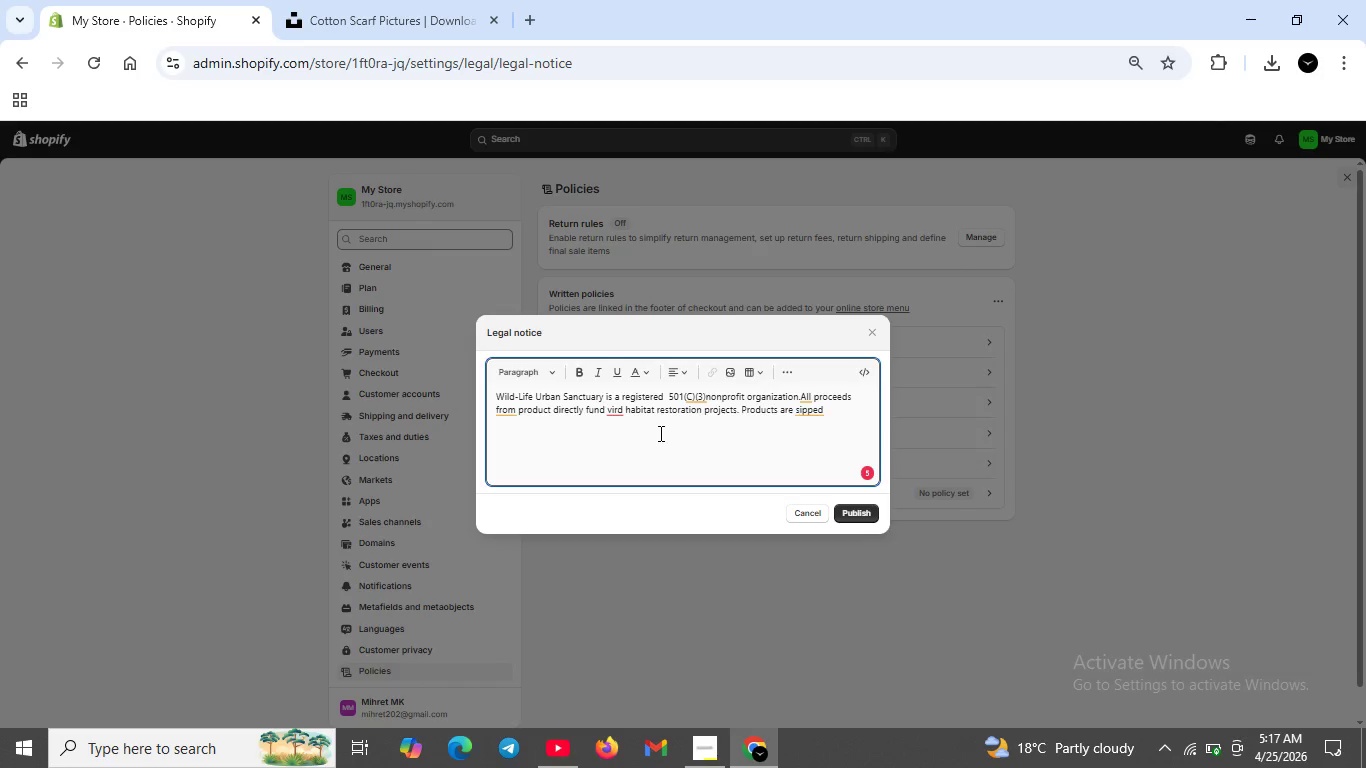 
key(ArrowLeft)
 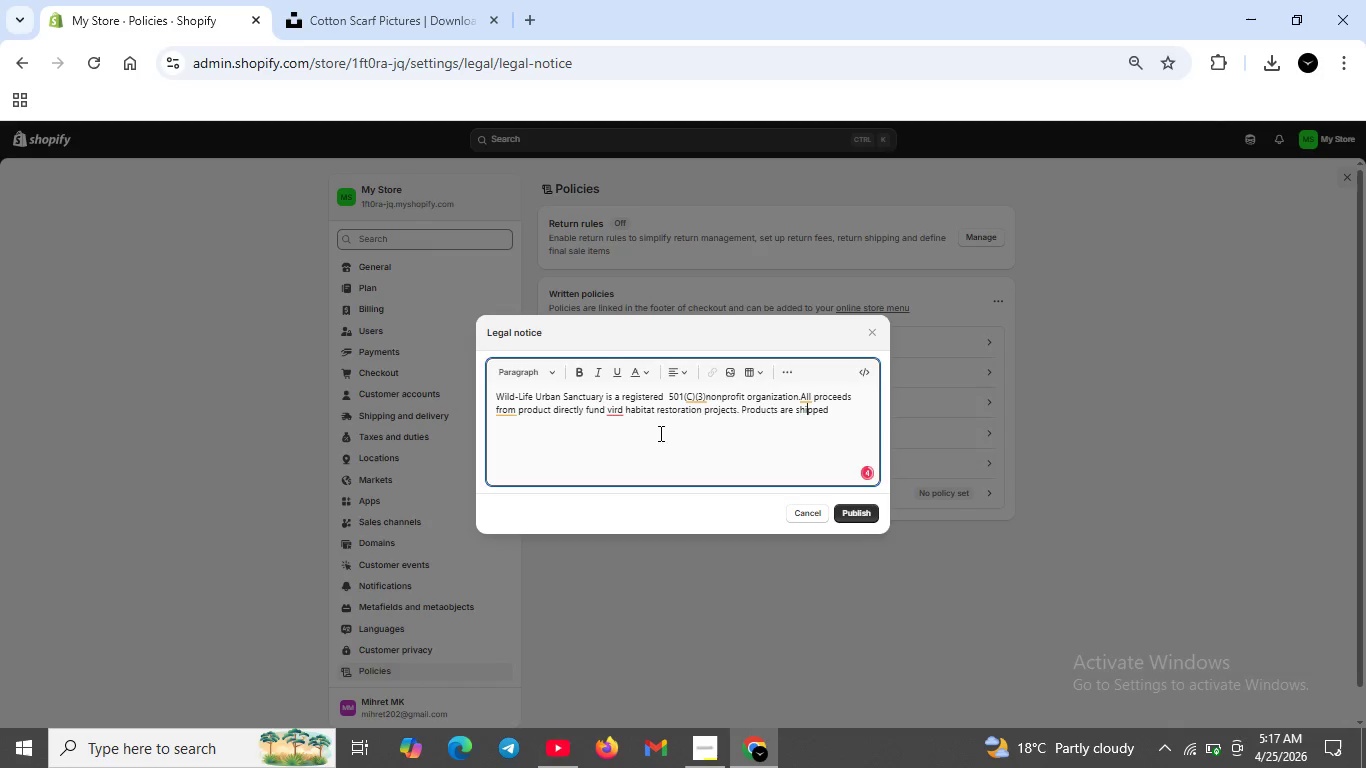 
key(H)
 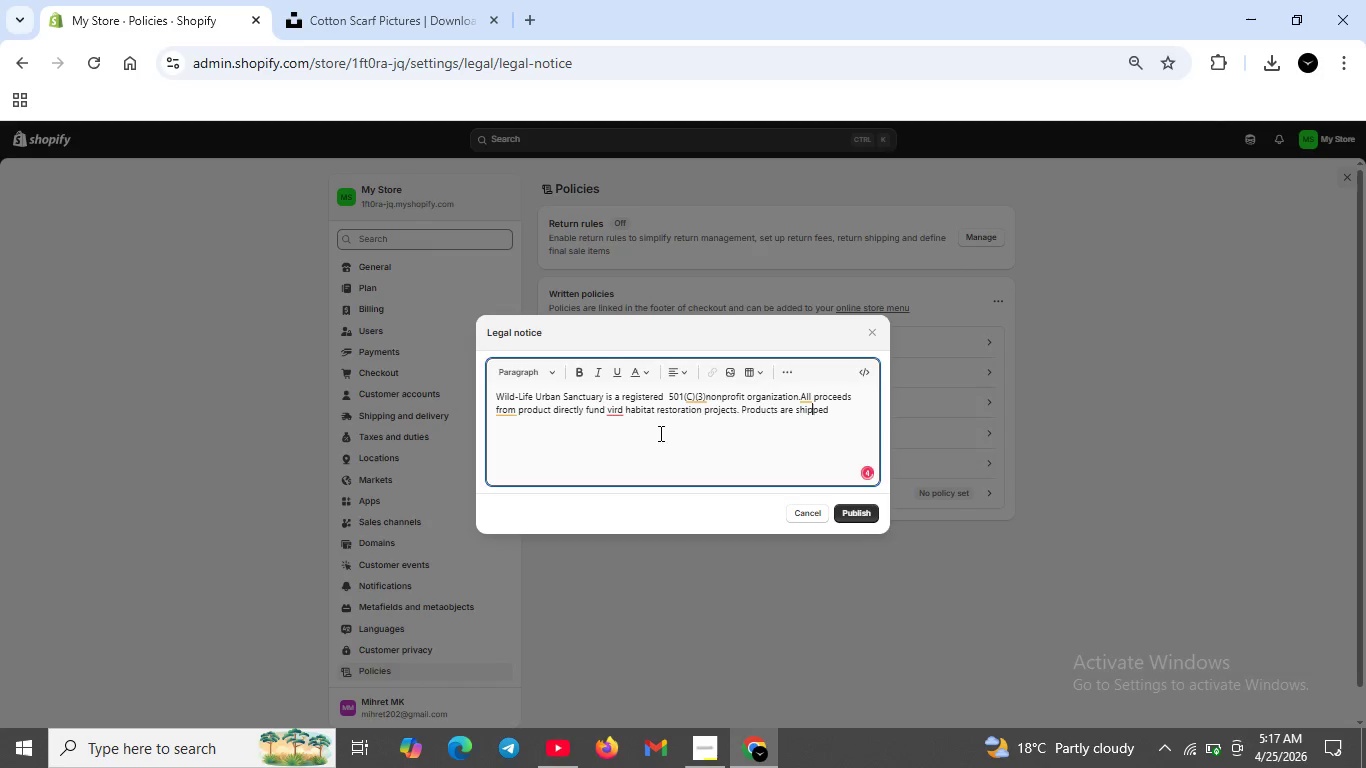 
key(ArrowRight)
 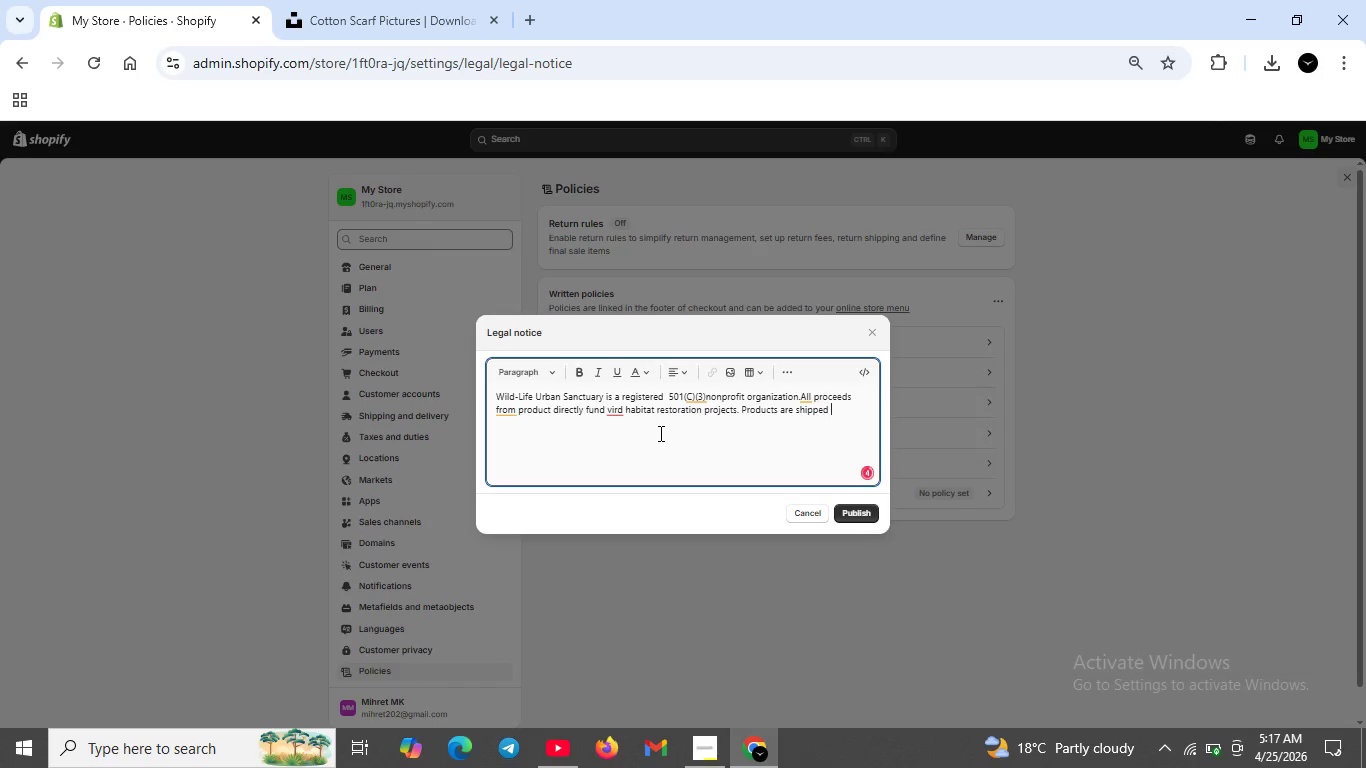 
hold_key(key=ArrowRight, duration=0.67)
 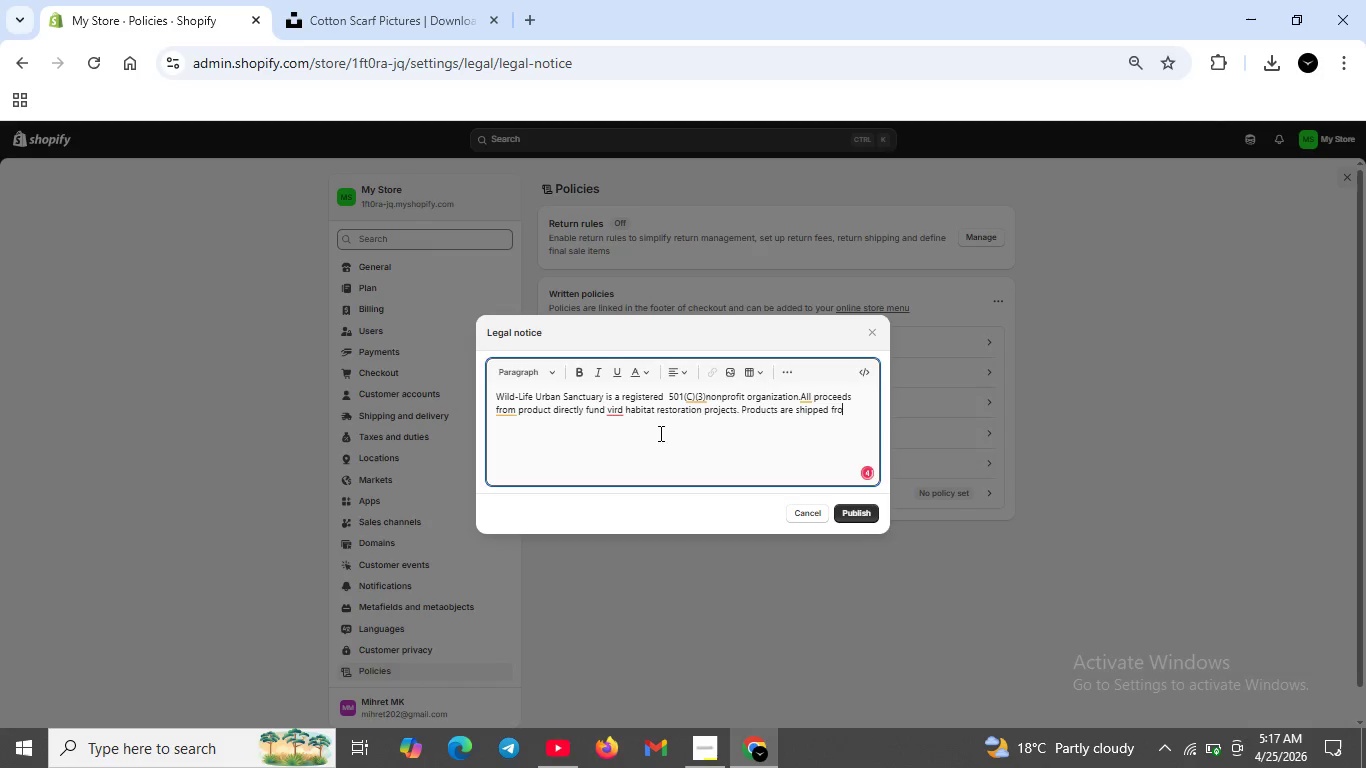 
type(from our fulfilment partners in Portland ,Oregn )
 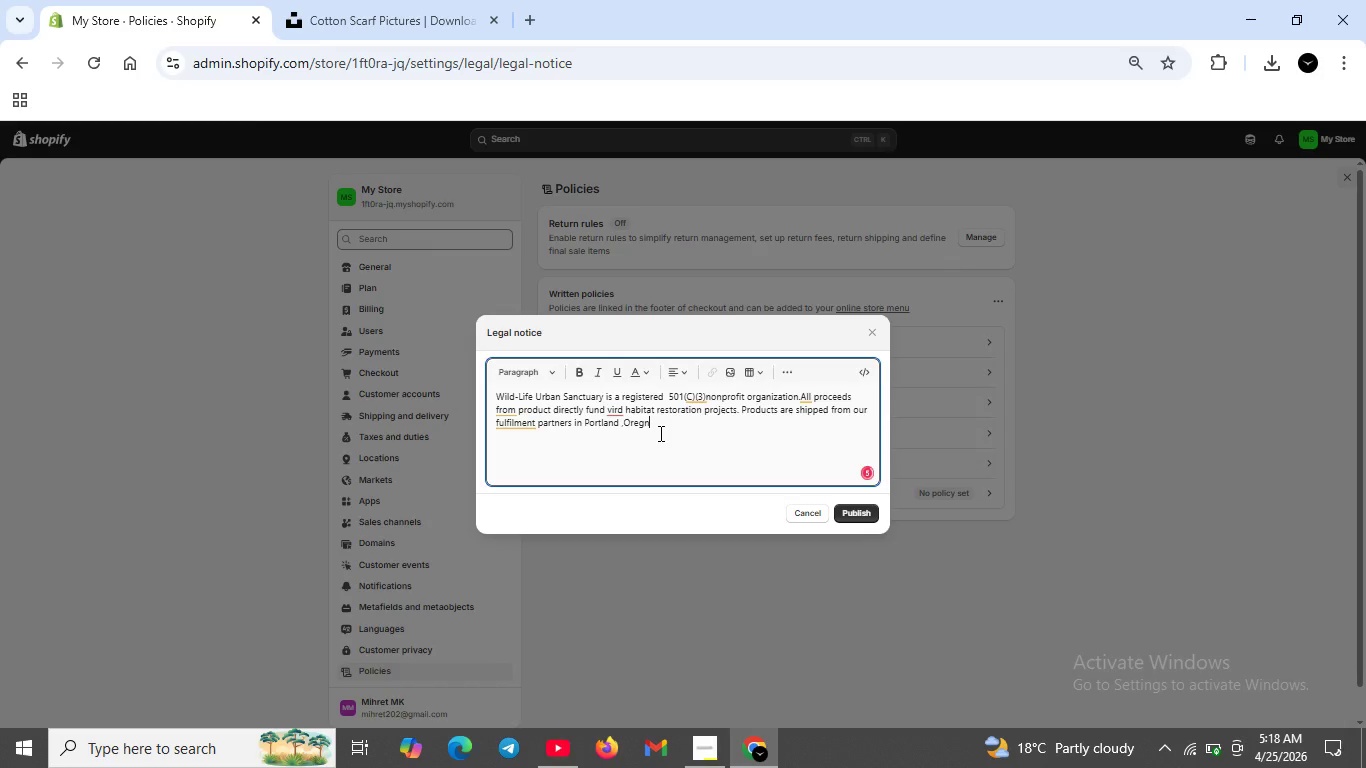 
key(ArrowLeft)
 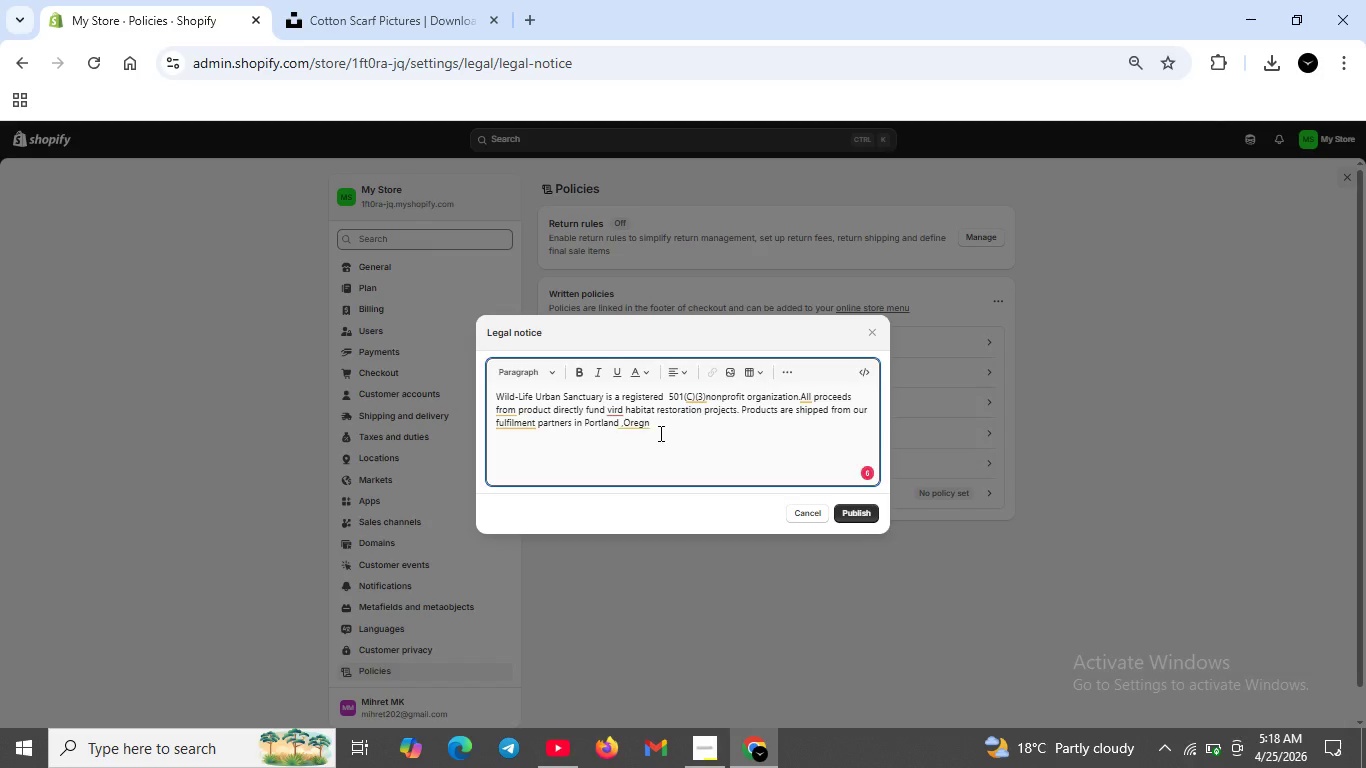 
key(ArrowLeft)
 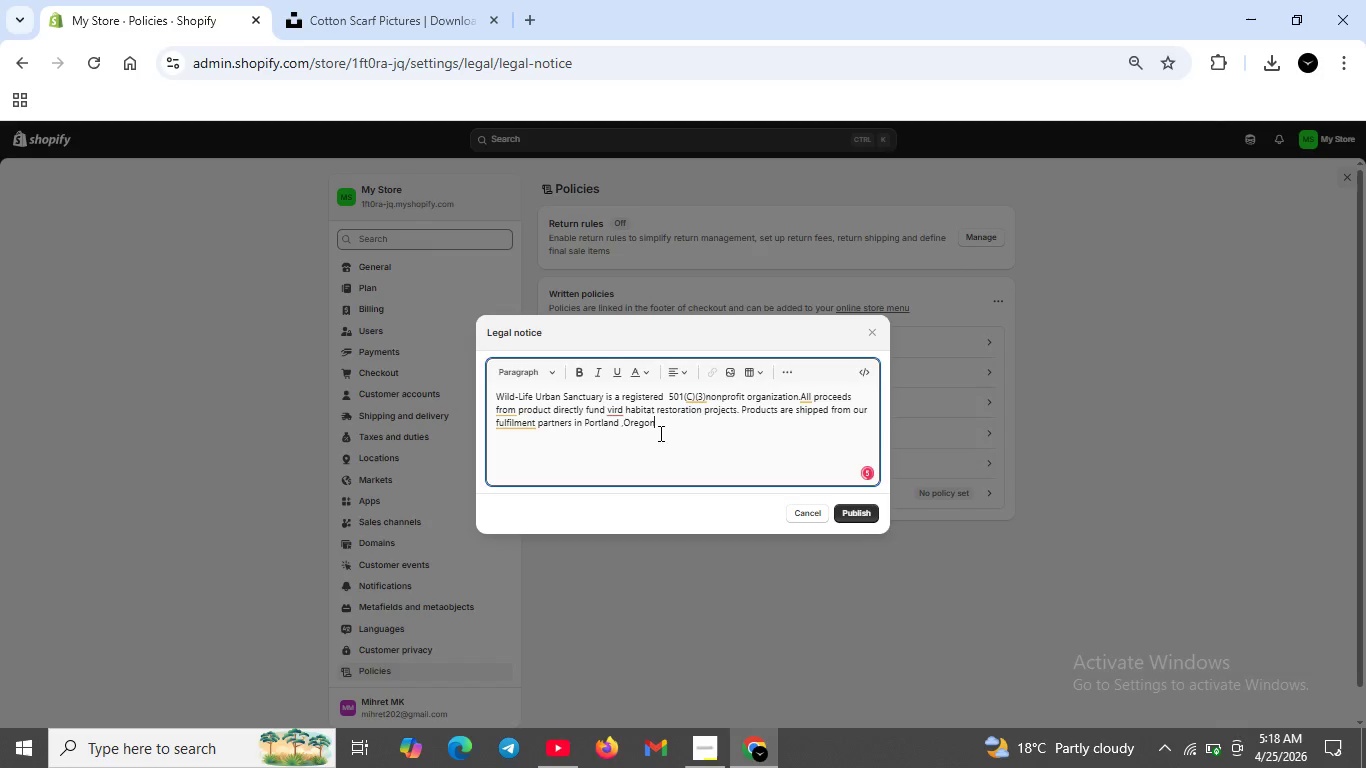 
key(O)
 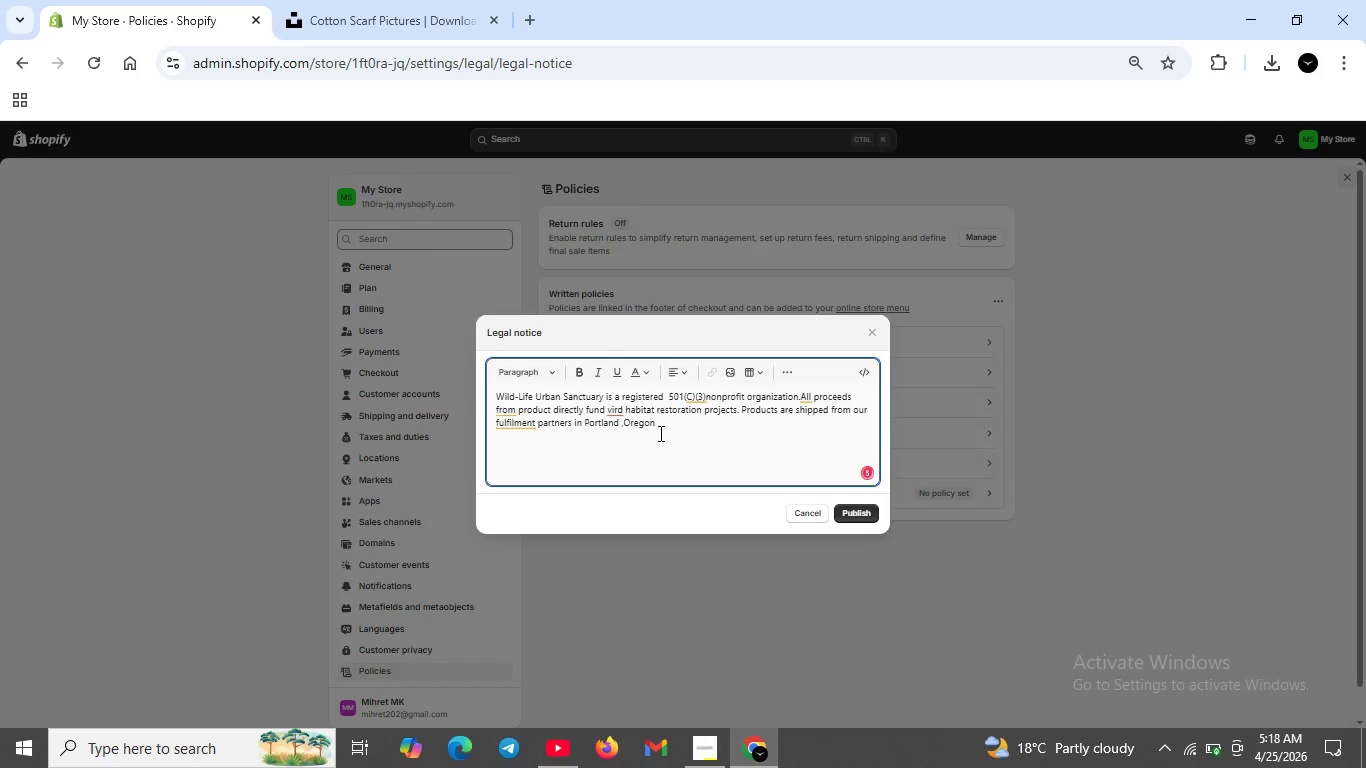 
key(ArrowRight)
 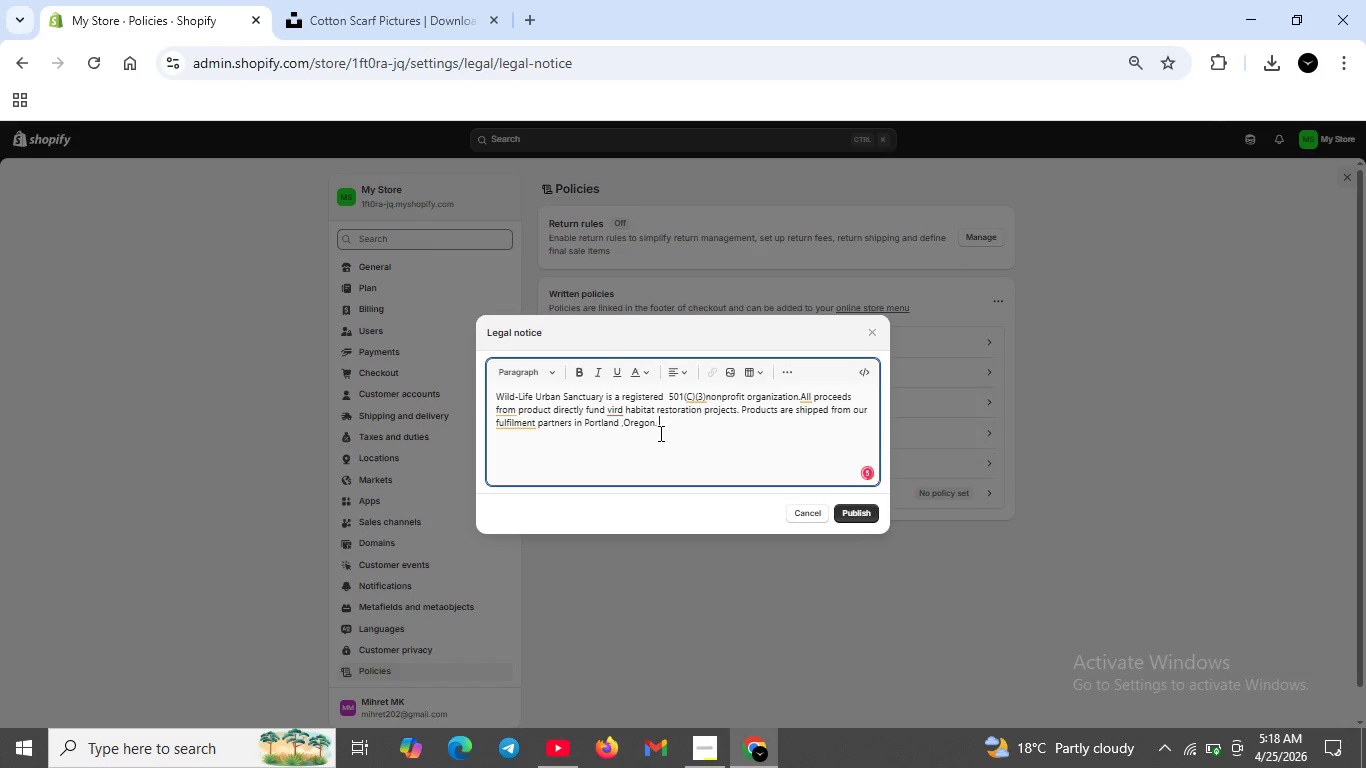 
type(. Donation are tax- deductibk)
key(Backspace)
type(leas allowed by law )
 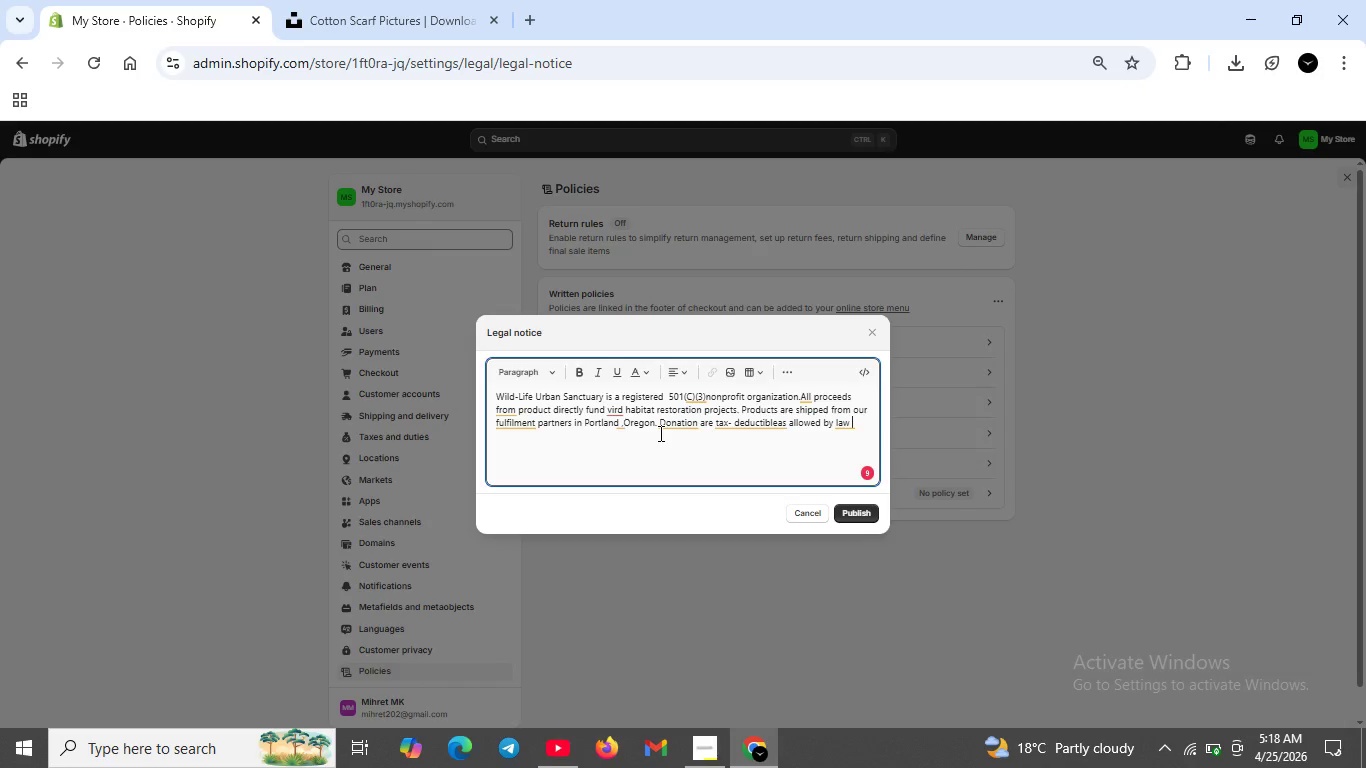 
key(Backspace)
type(. for )
 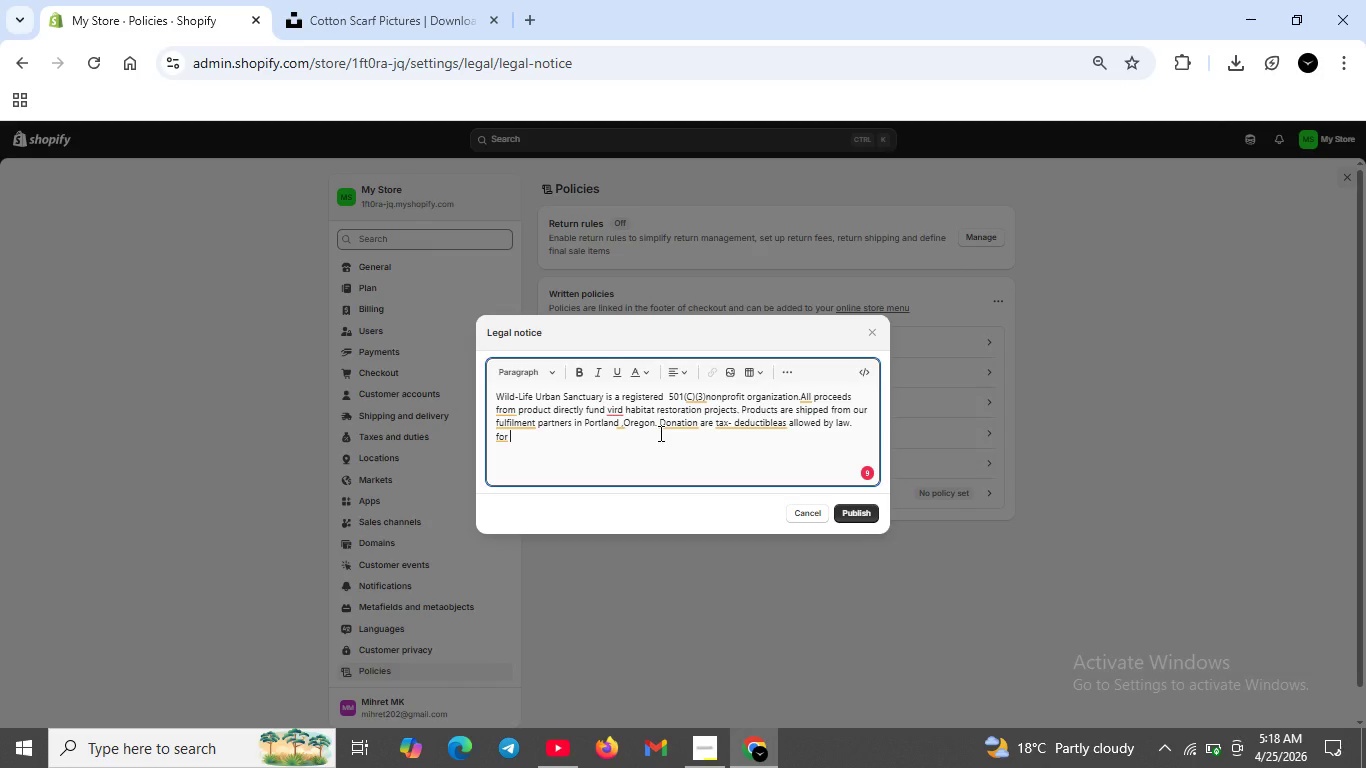 
wait(16.17)
 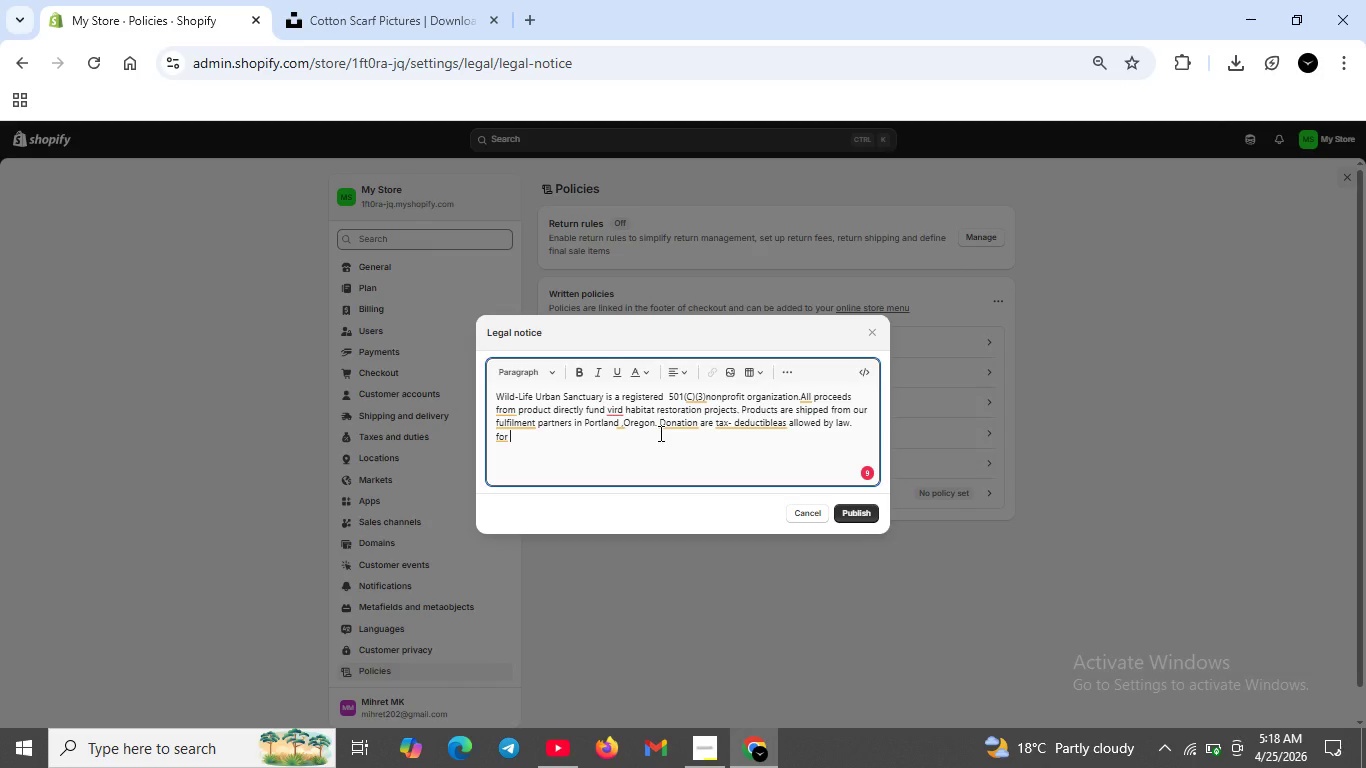 
type(legal inquries)
 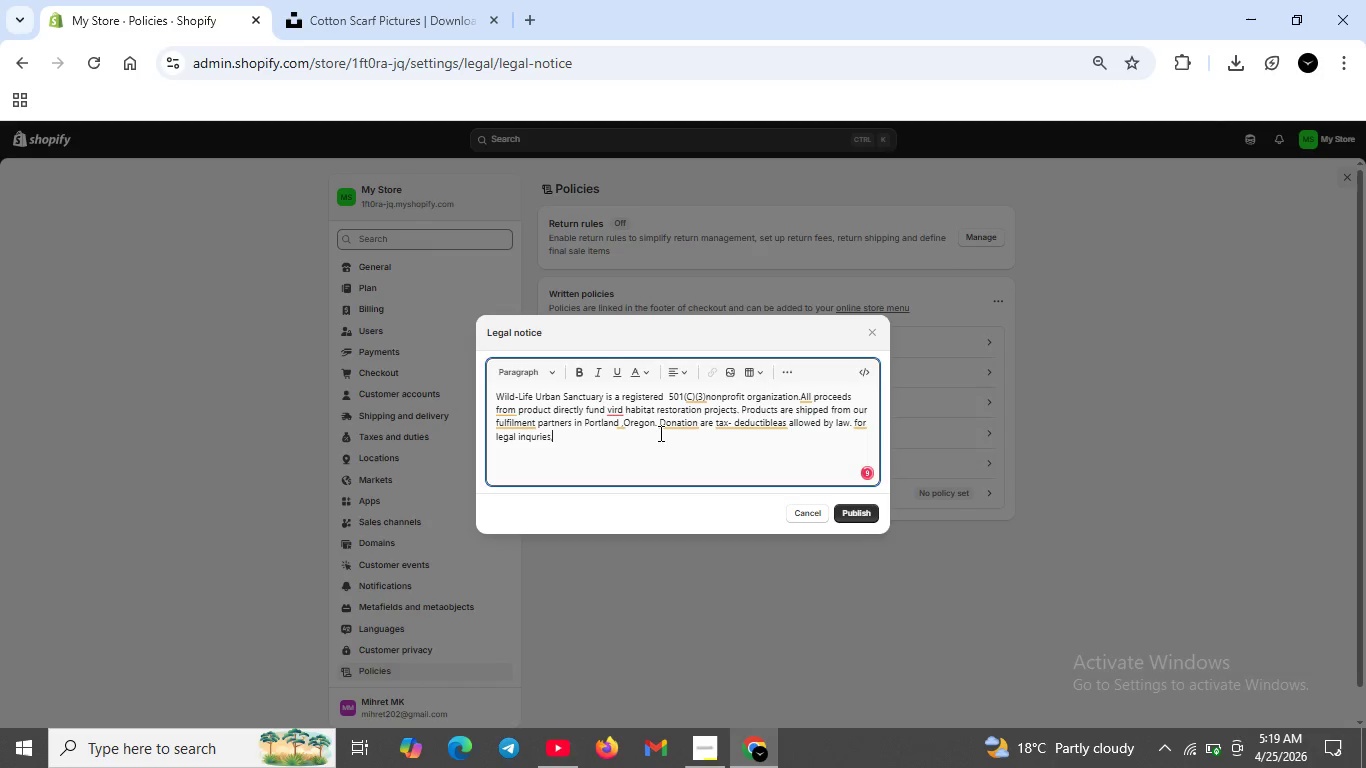 
type(,contact legal )
 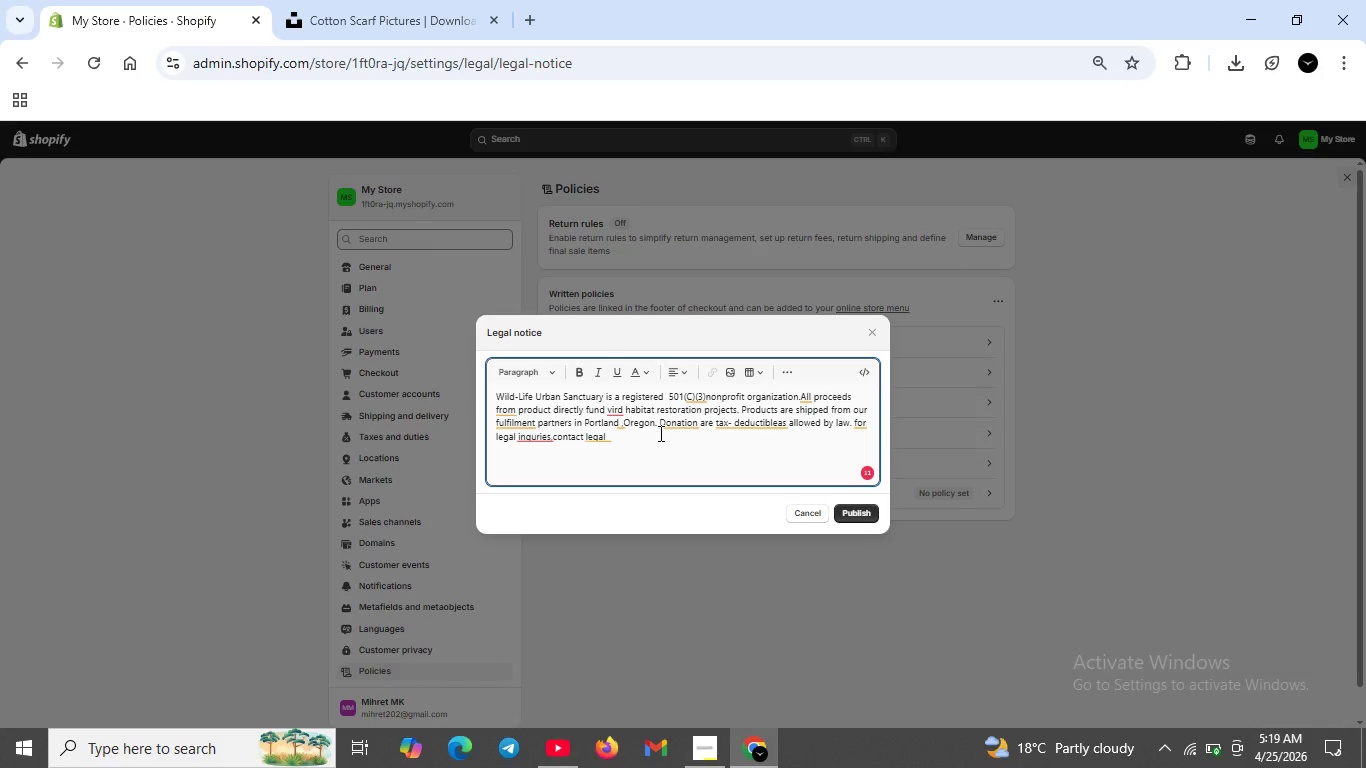 
type(@wildlifeurban.org)
 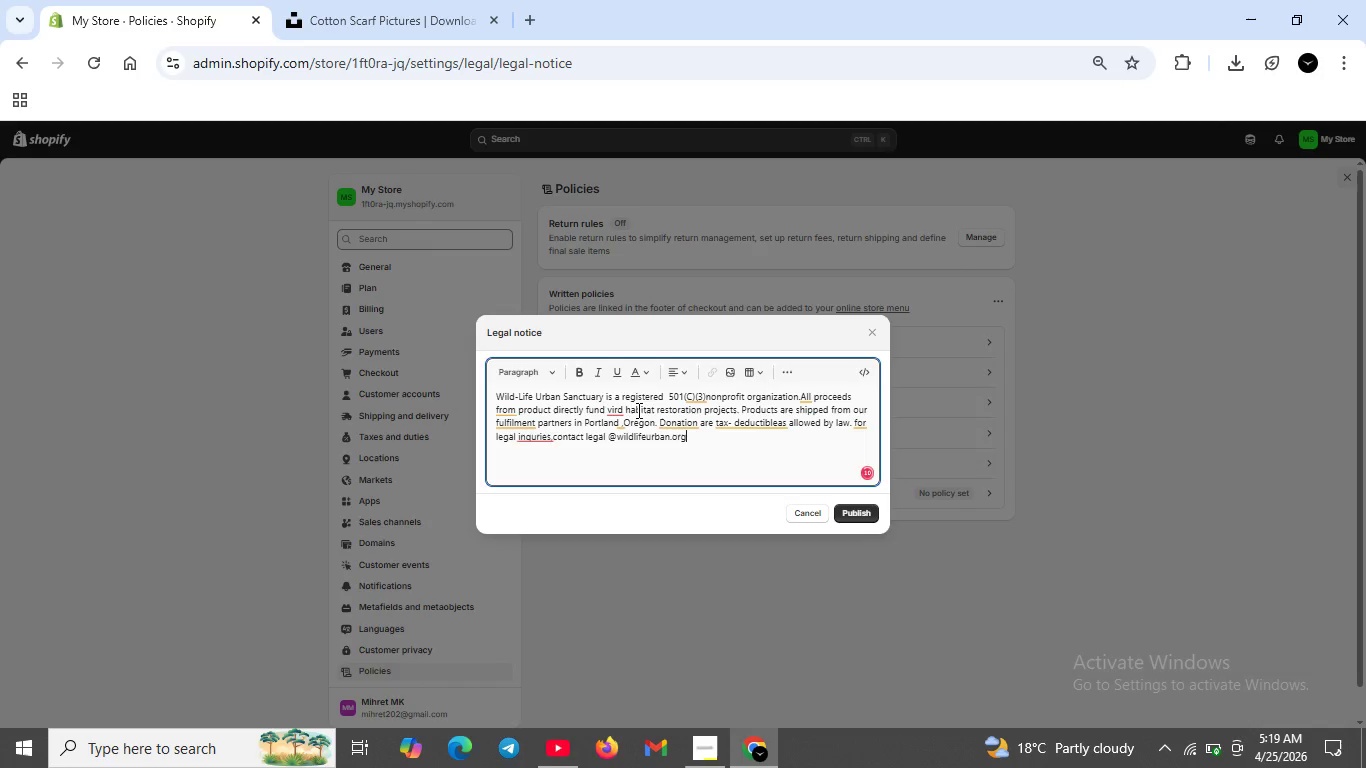 
scroll: coordinate [659, 433], scroll_direction: none, amount: 0.0
 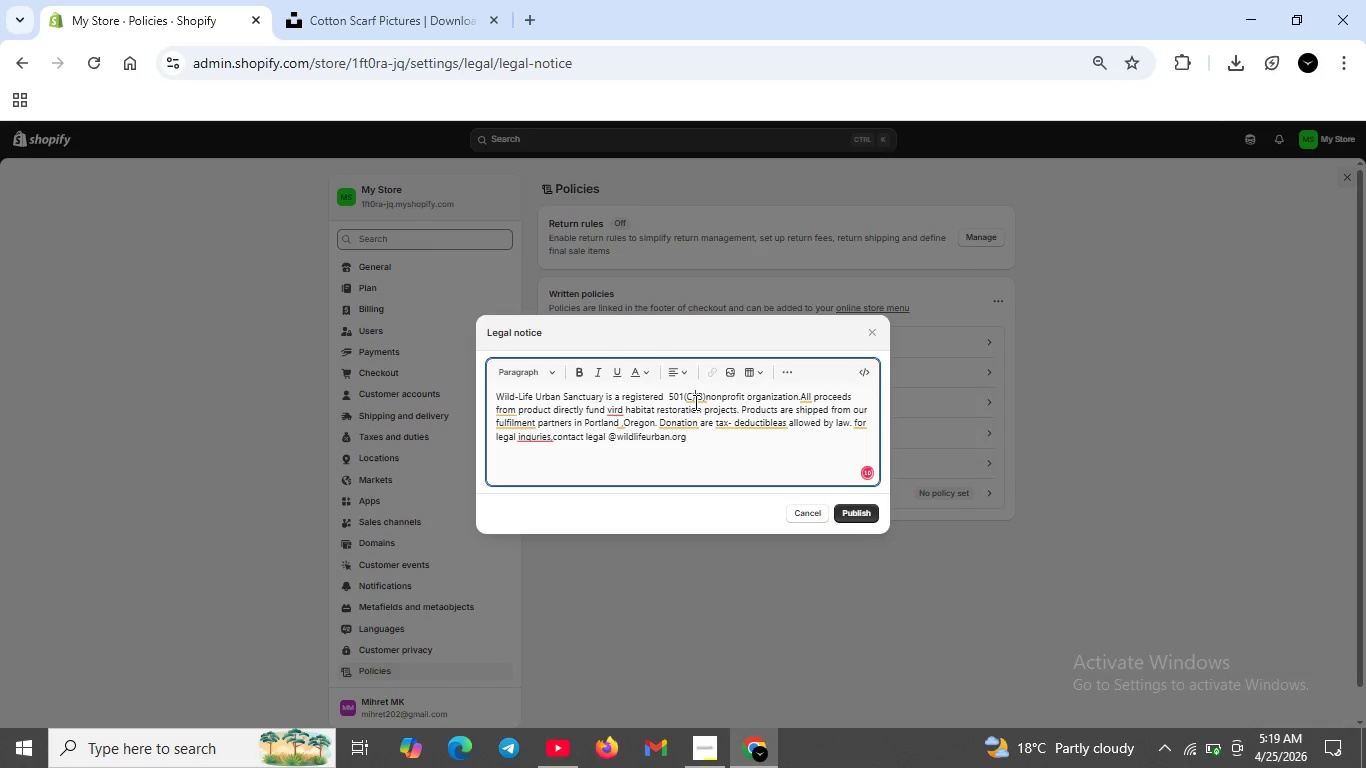 
mouse_move([686, 389])
 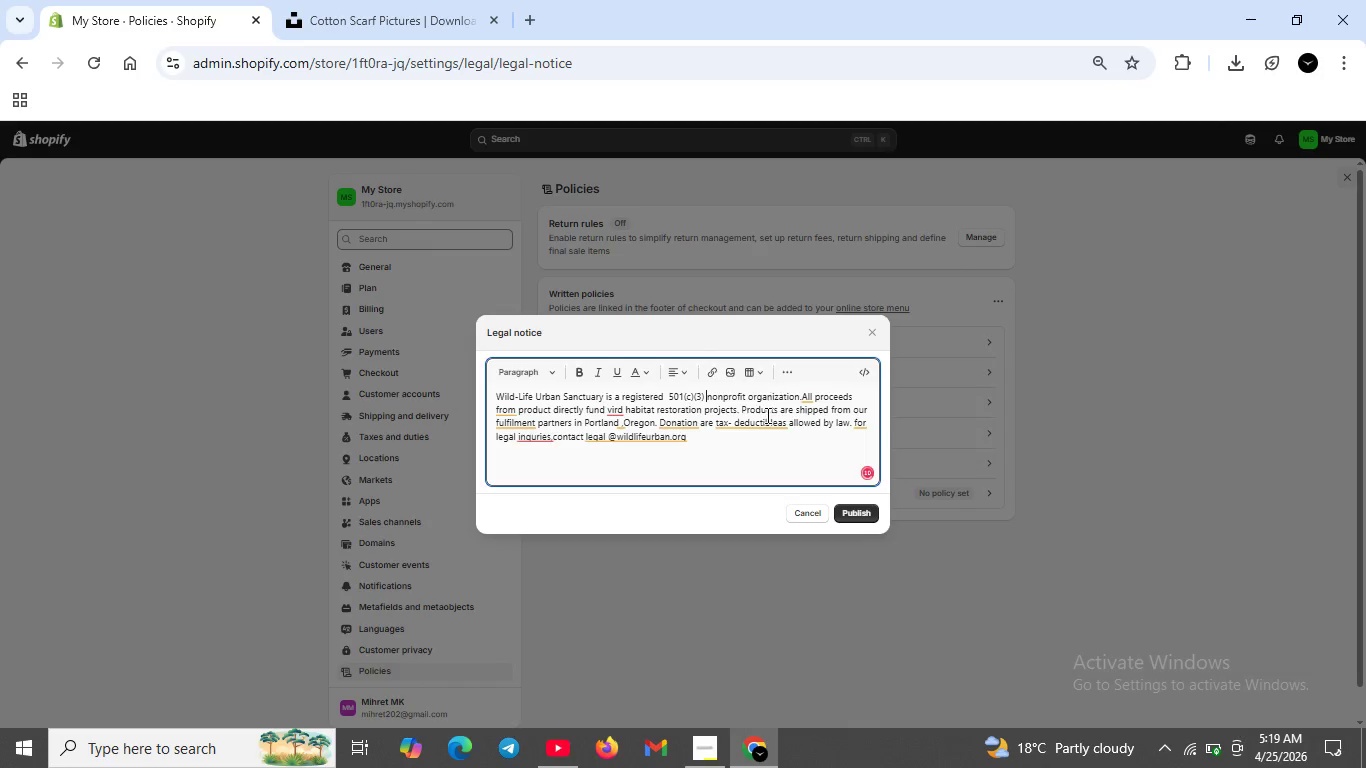 
left_click([711, 353])
 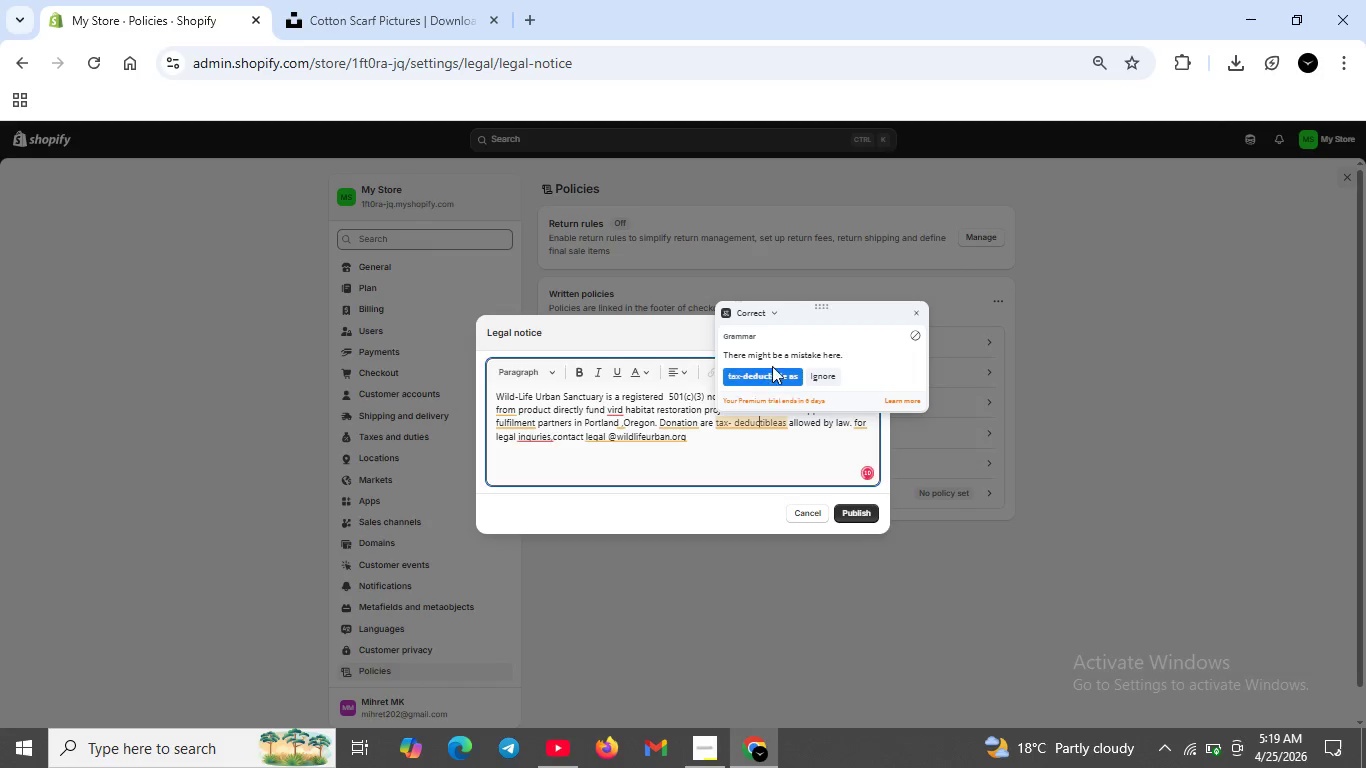 
left_click([759, 425])
 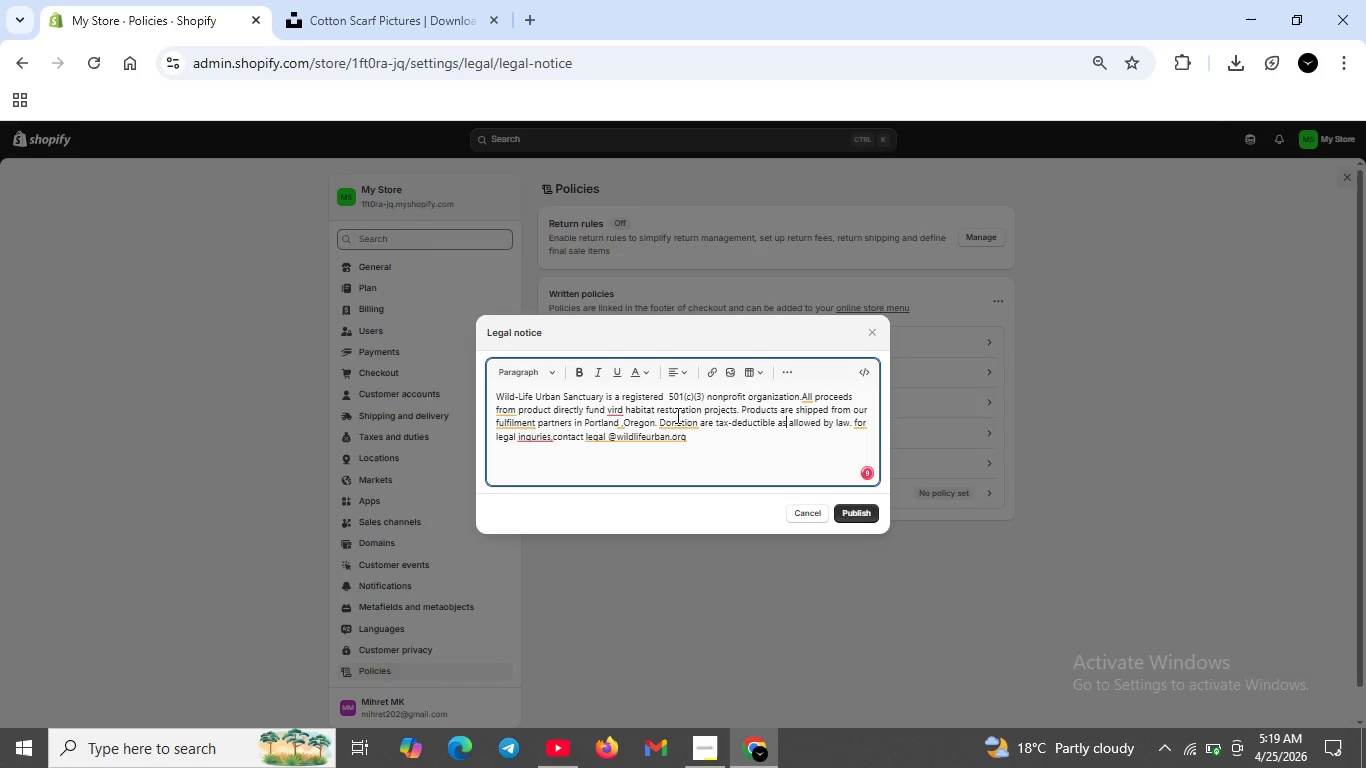 
left_click([778, 375])
 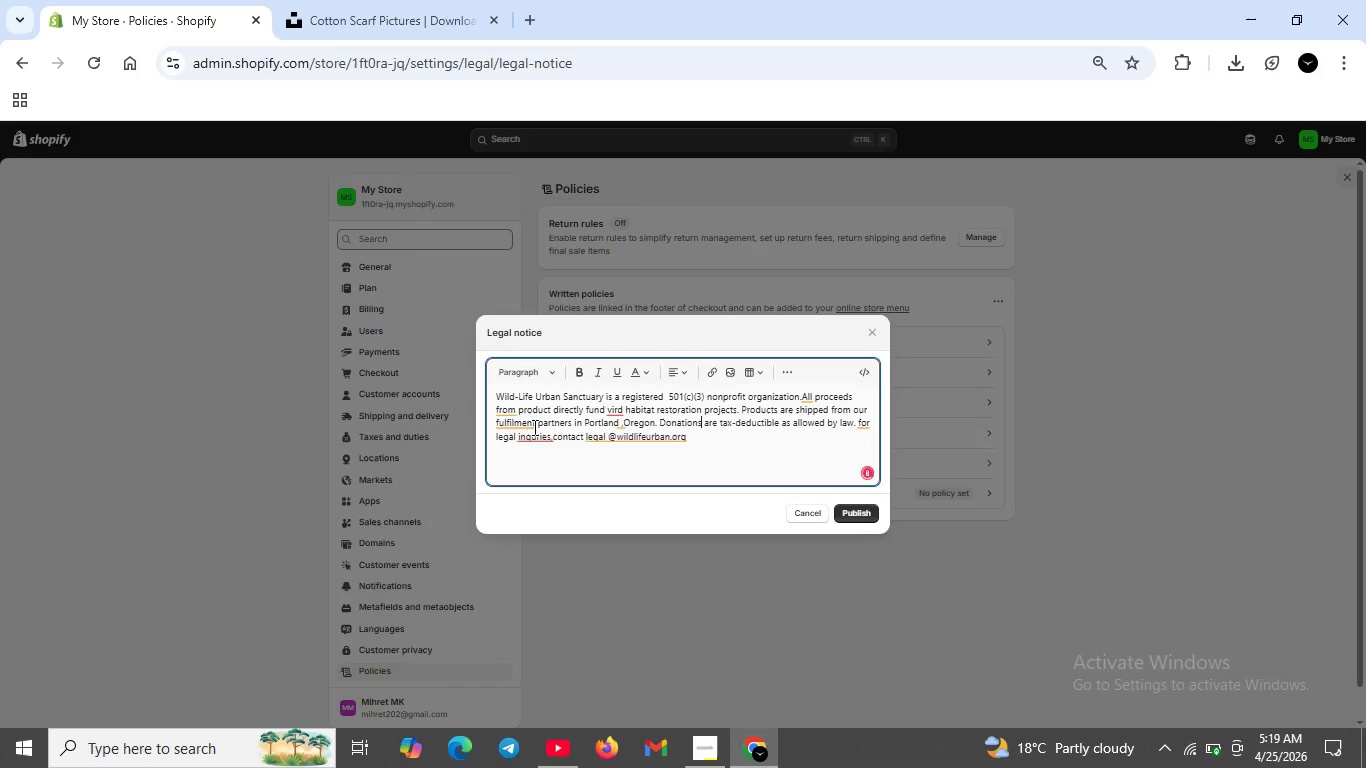 
left_click([694, 371])
 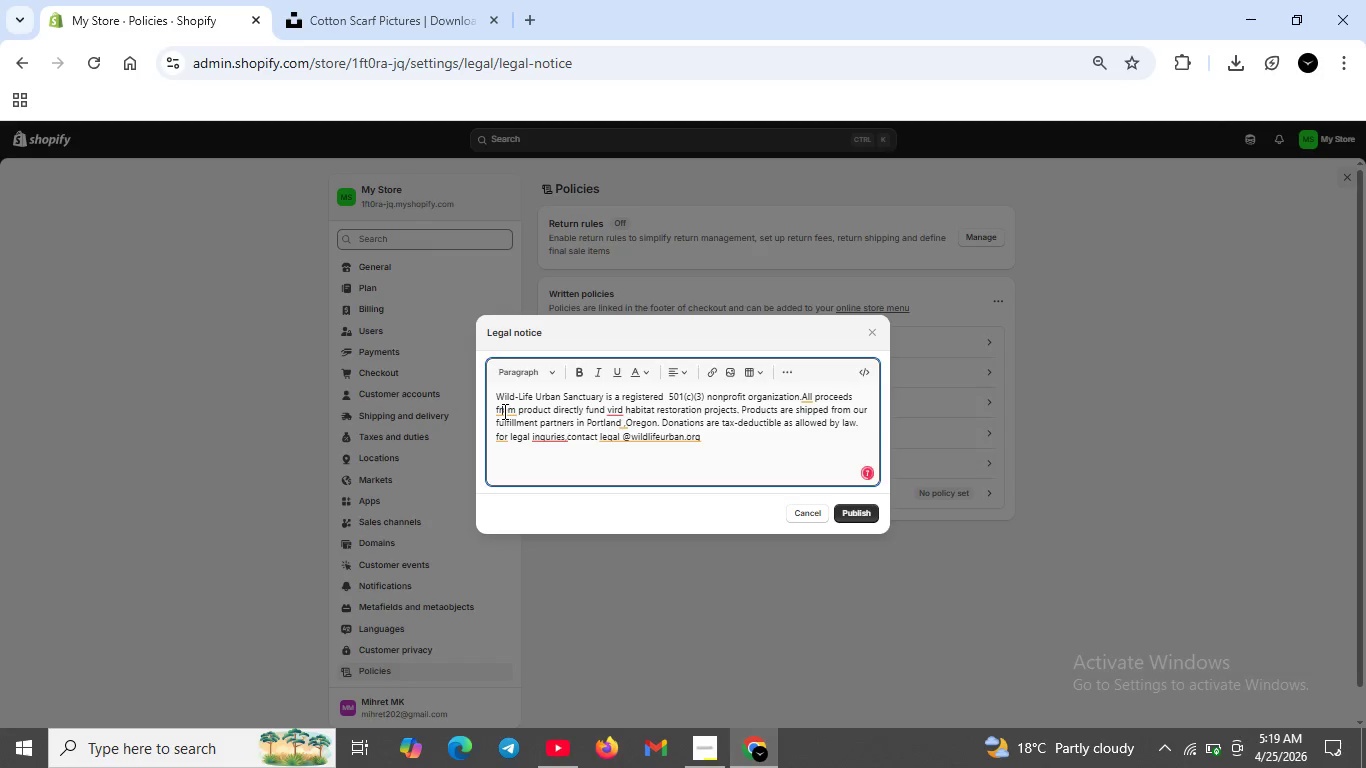 
left_click([503, 411])
 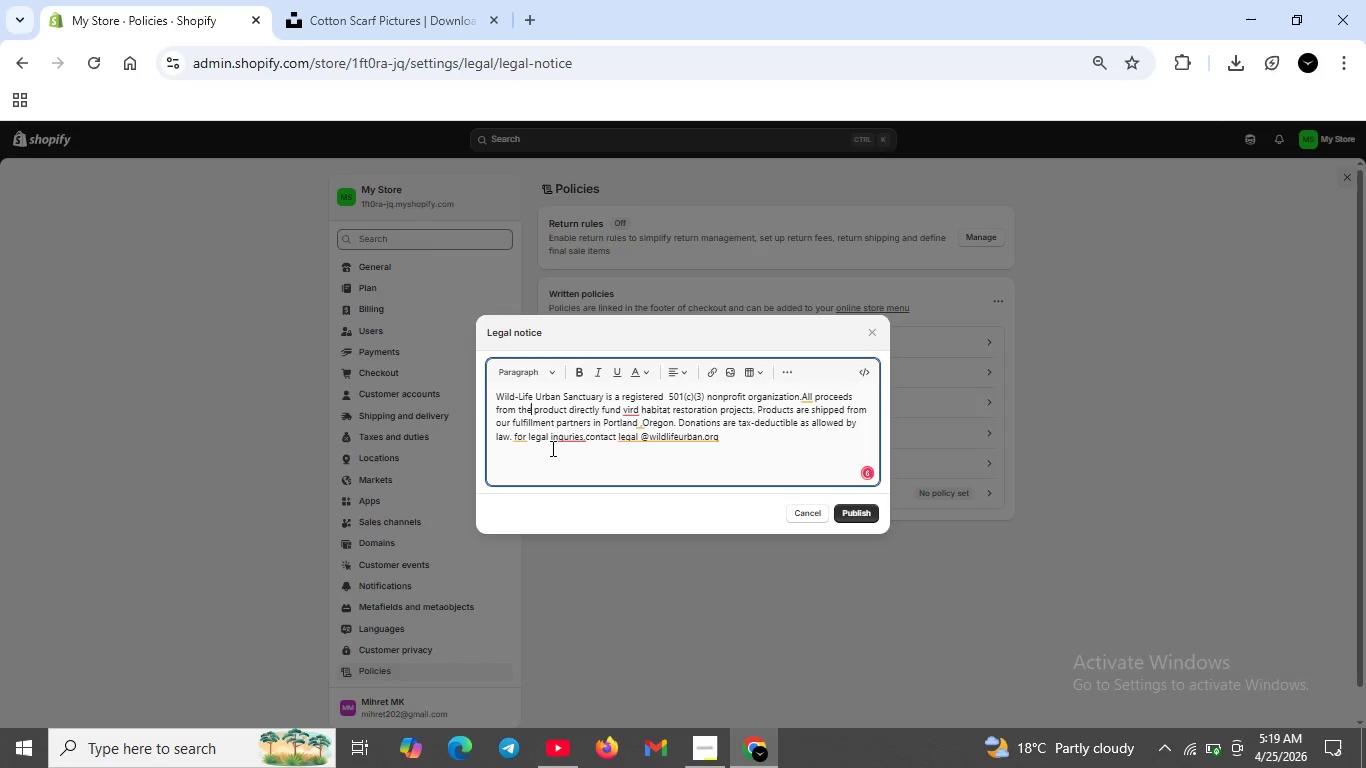 
left_click([533, 366])
 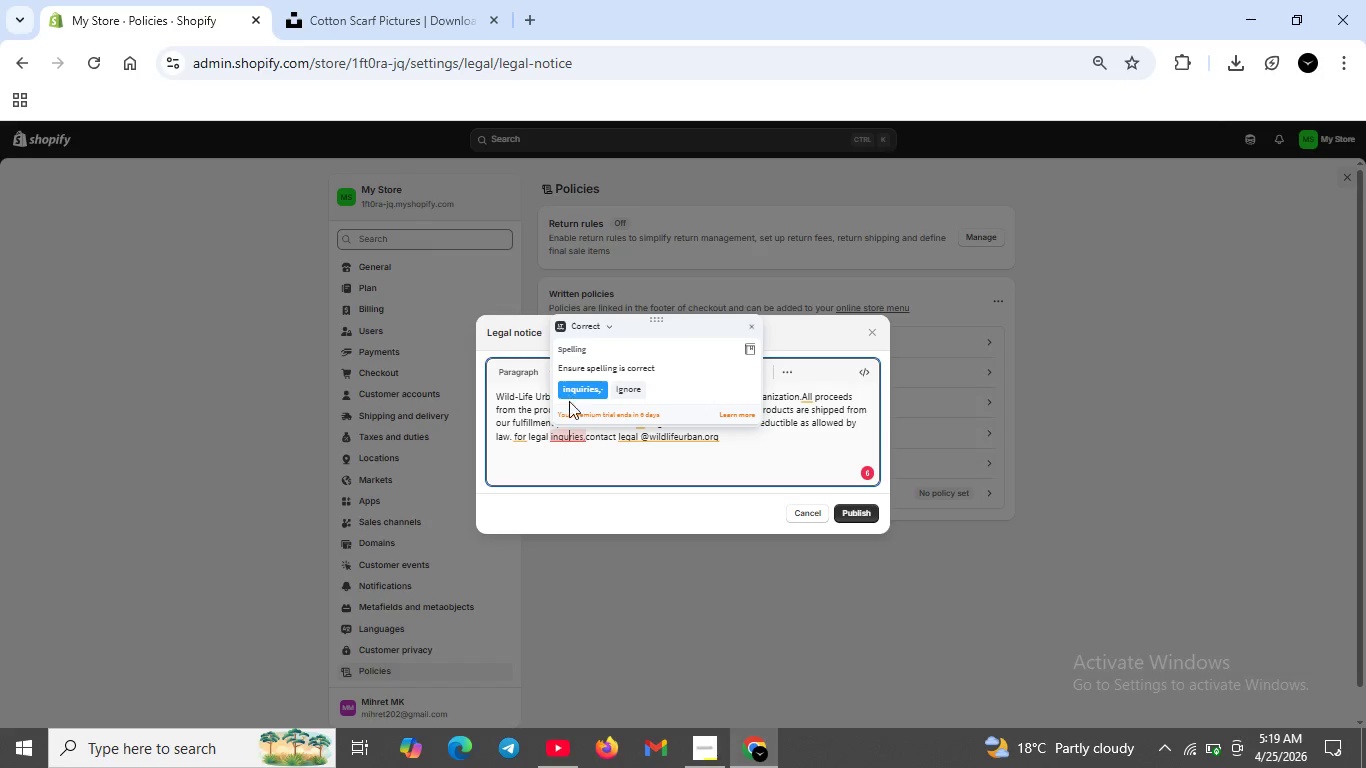 
left_click([569, 433])
 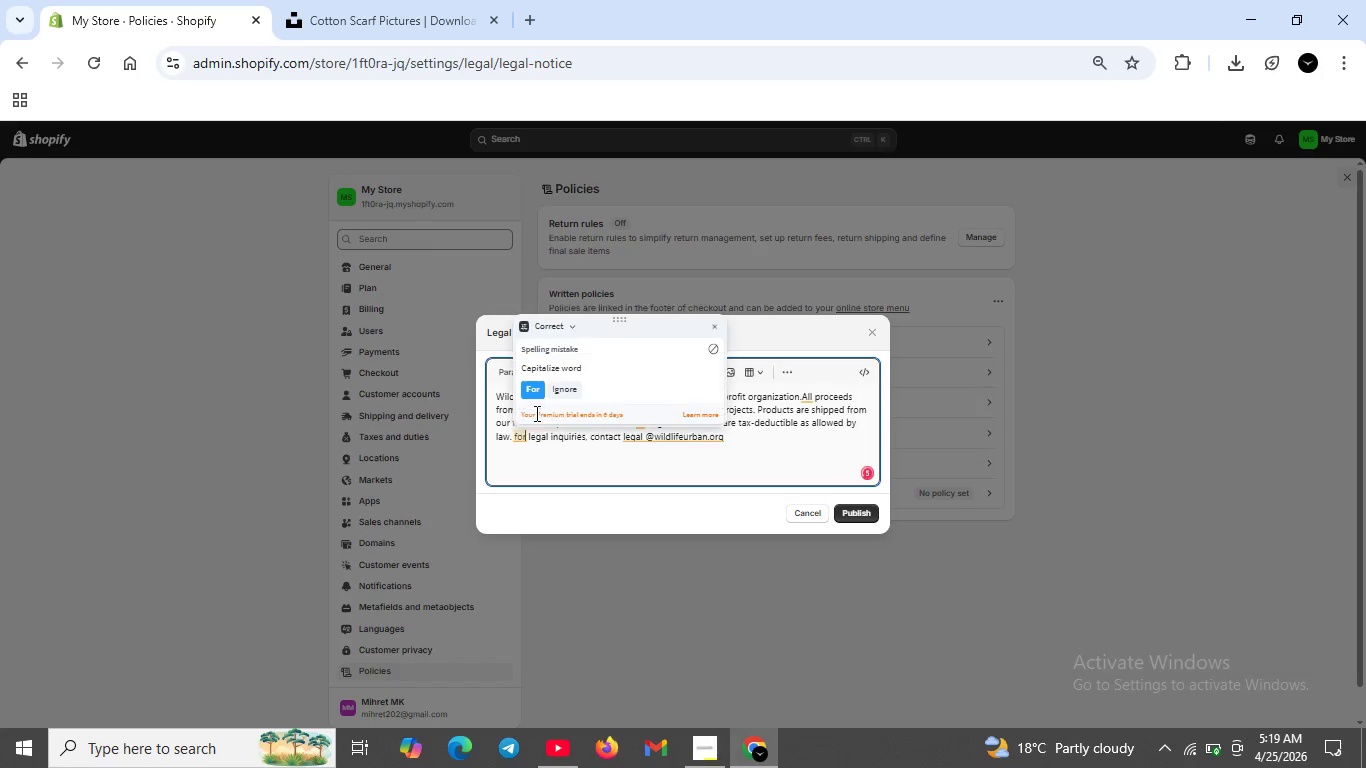 
left_click([525, 436])
 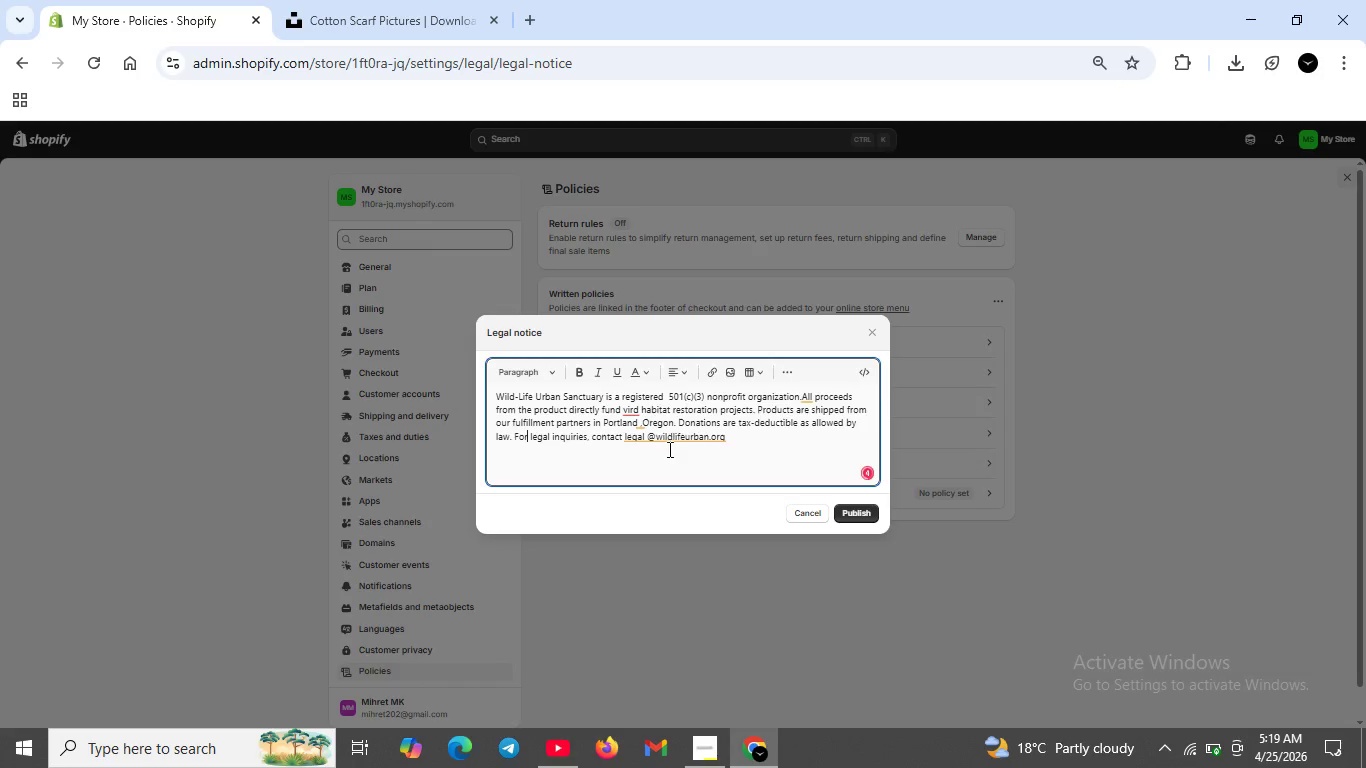 
left_click([538, 391])
 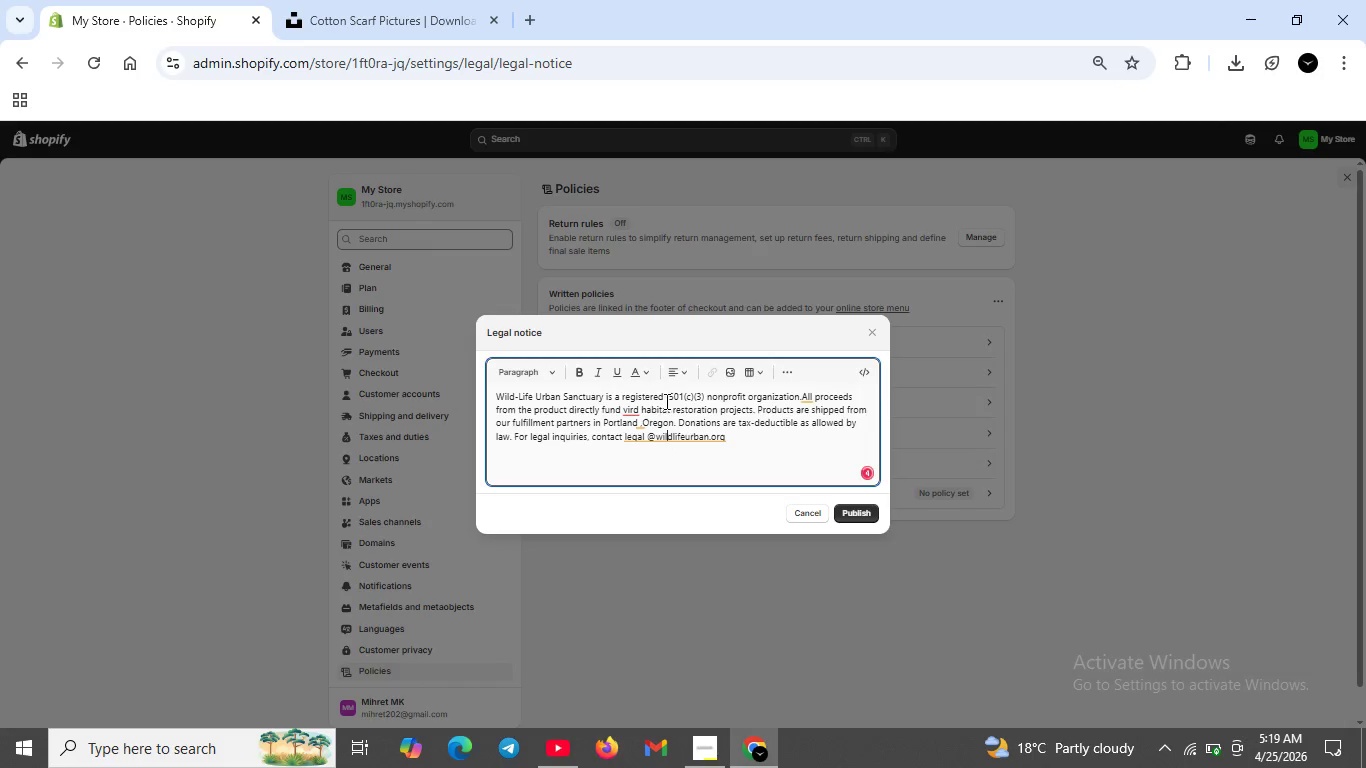 
left_click([668, 444])
 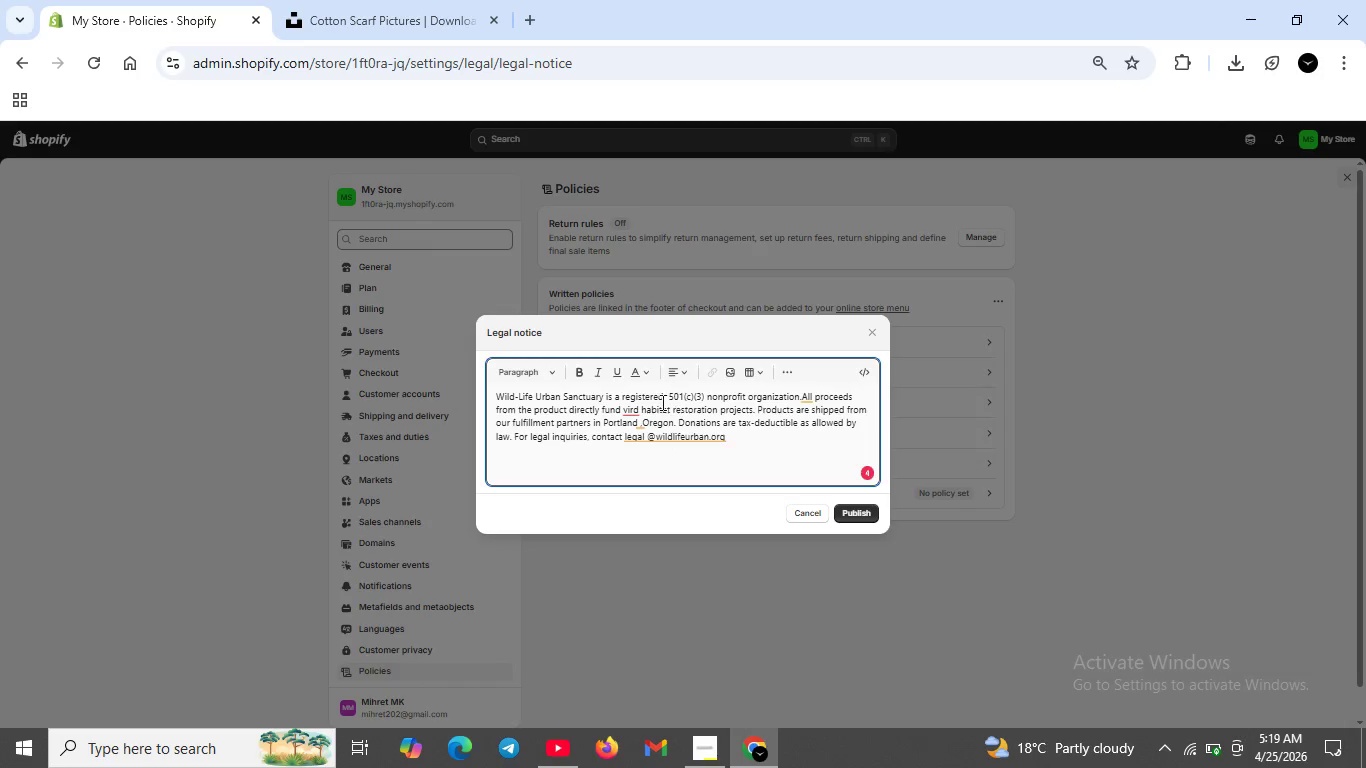 
left_click([679, 392])
 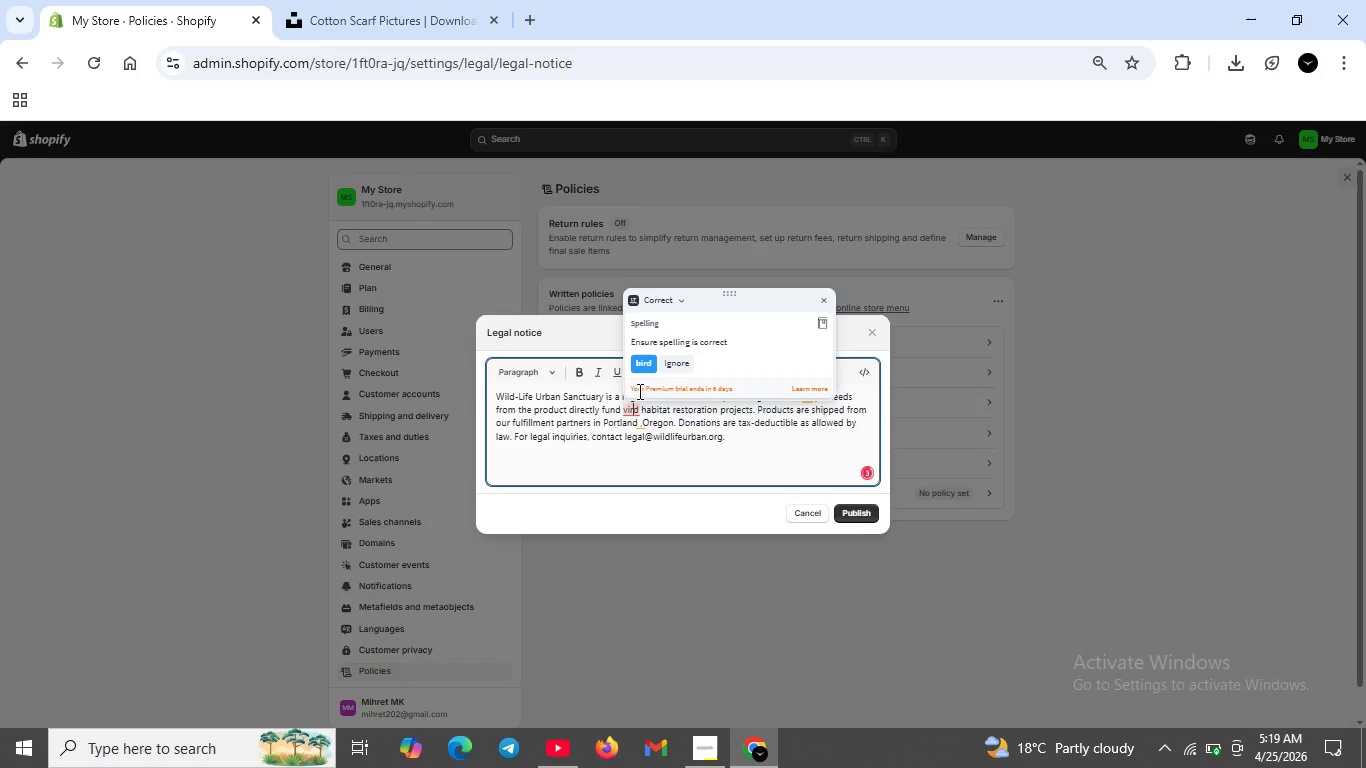 
left_click([632, 407])
 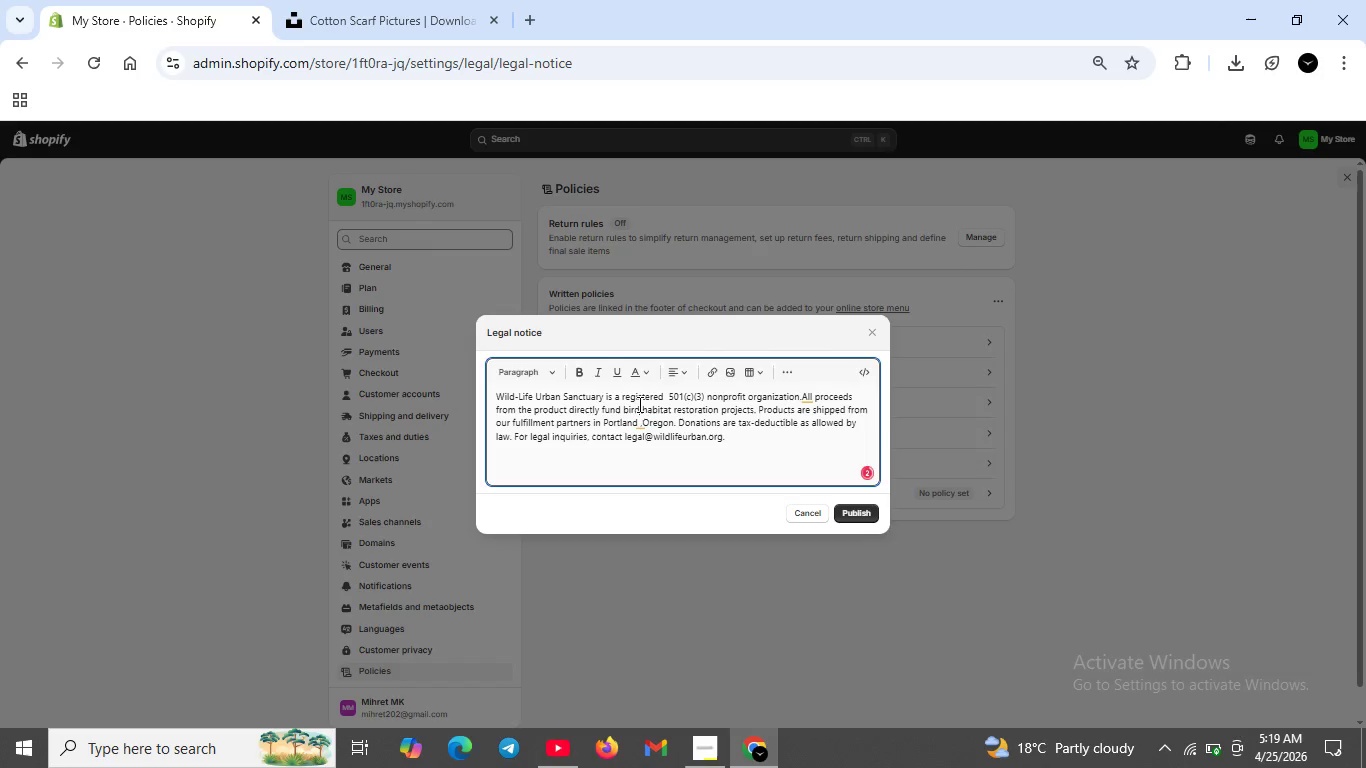 
left_click([642, 368])
 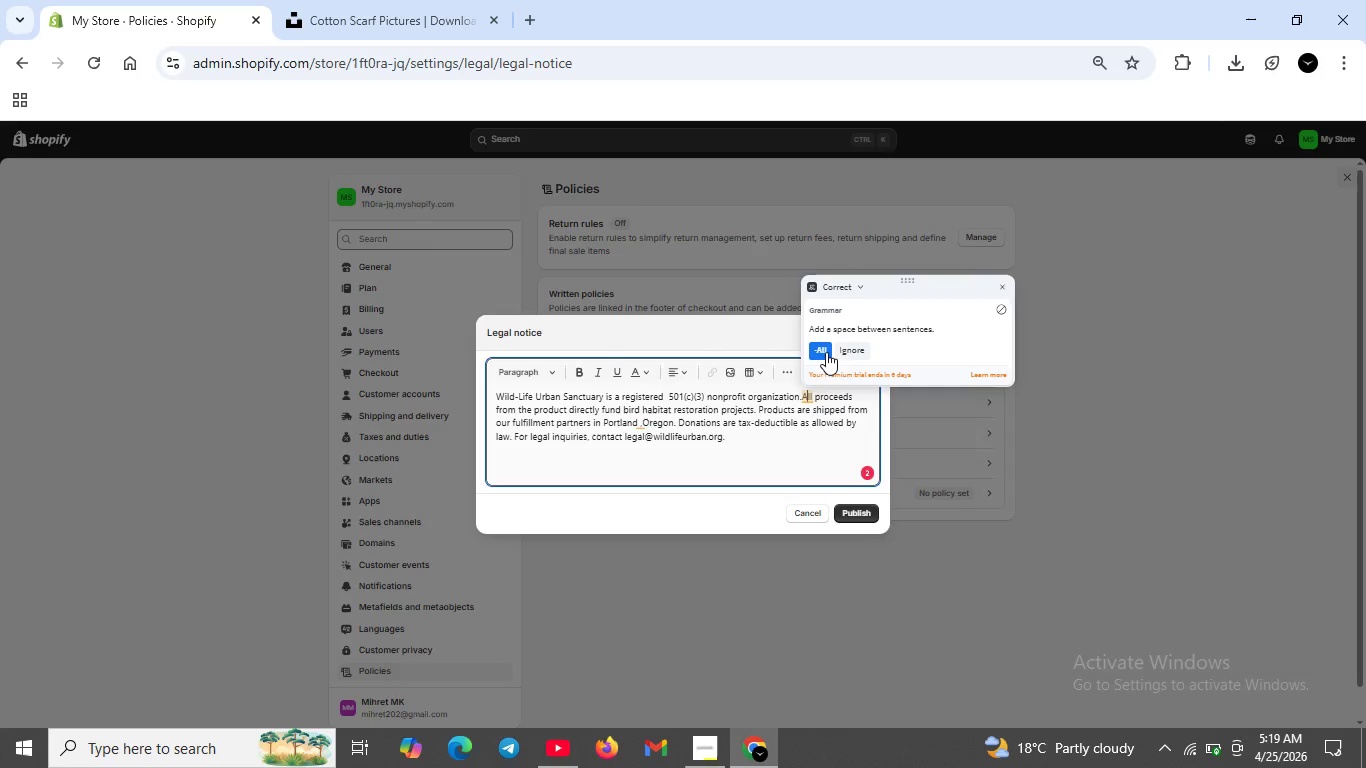 
left_click([826, 352])
 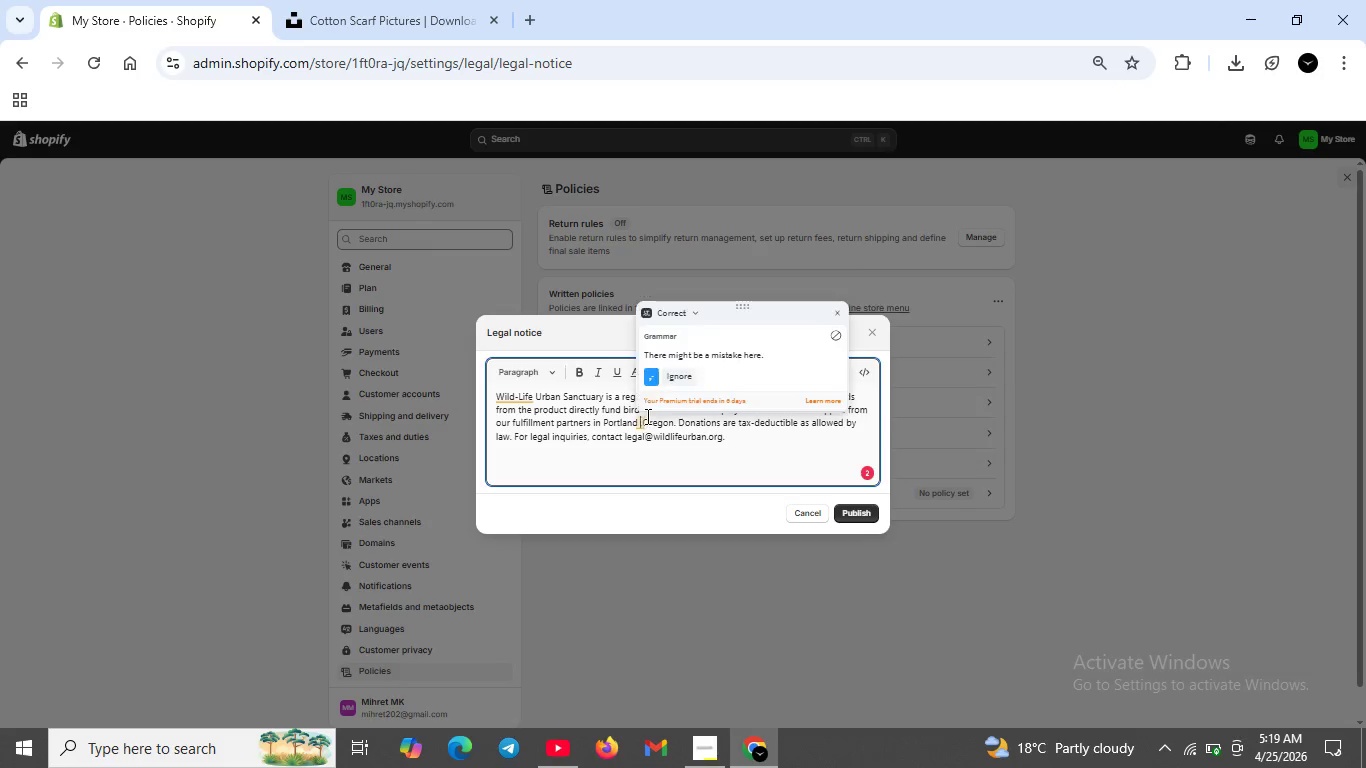 
left_click([641, 426])
 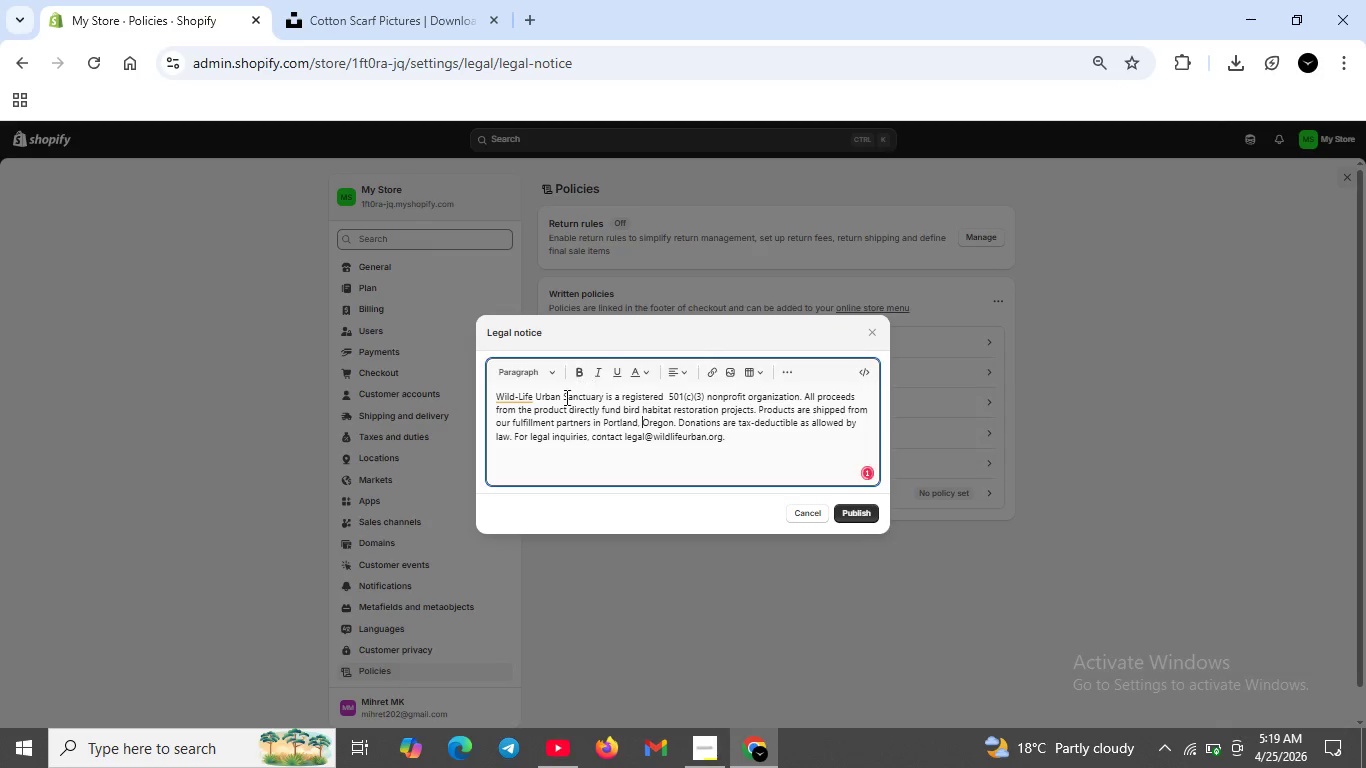 
left_click([651, 377])
 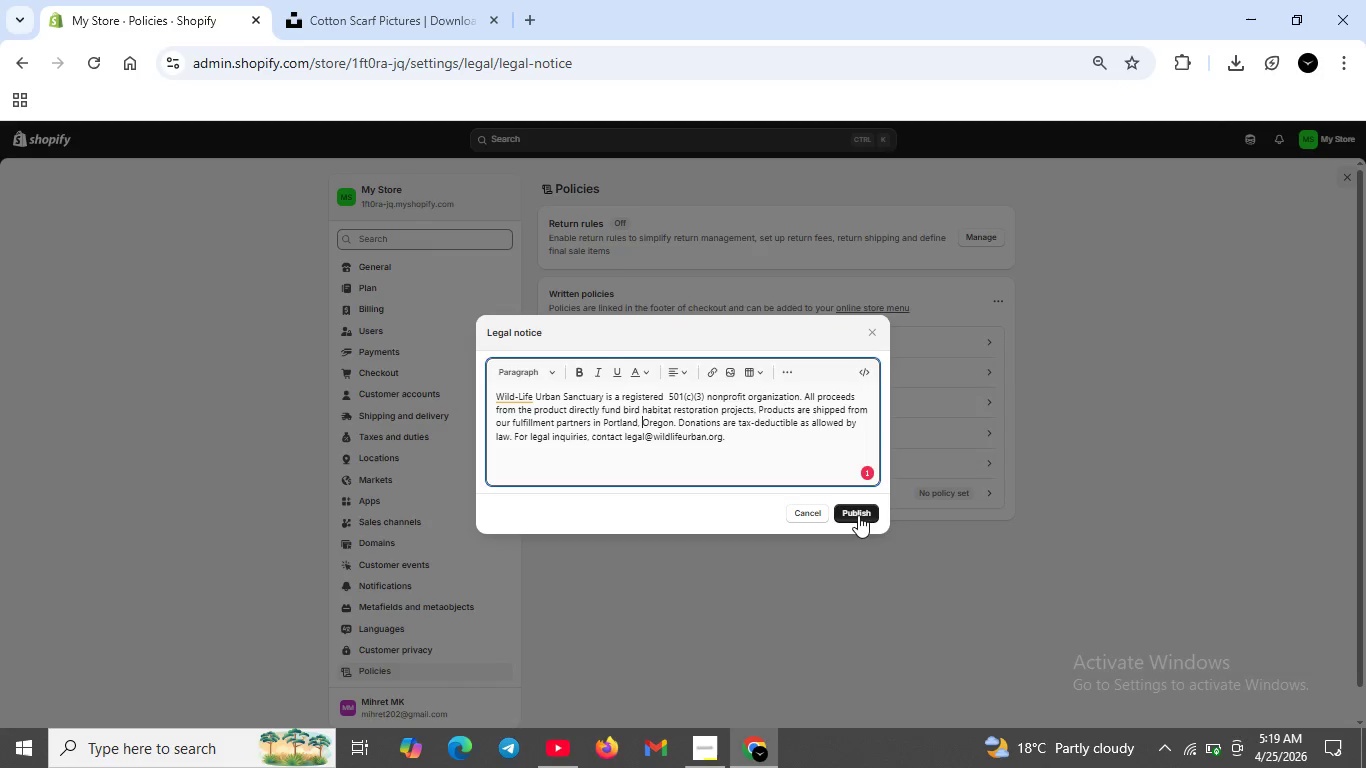 
left_click([858, 515])
 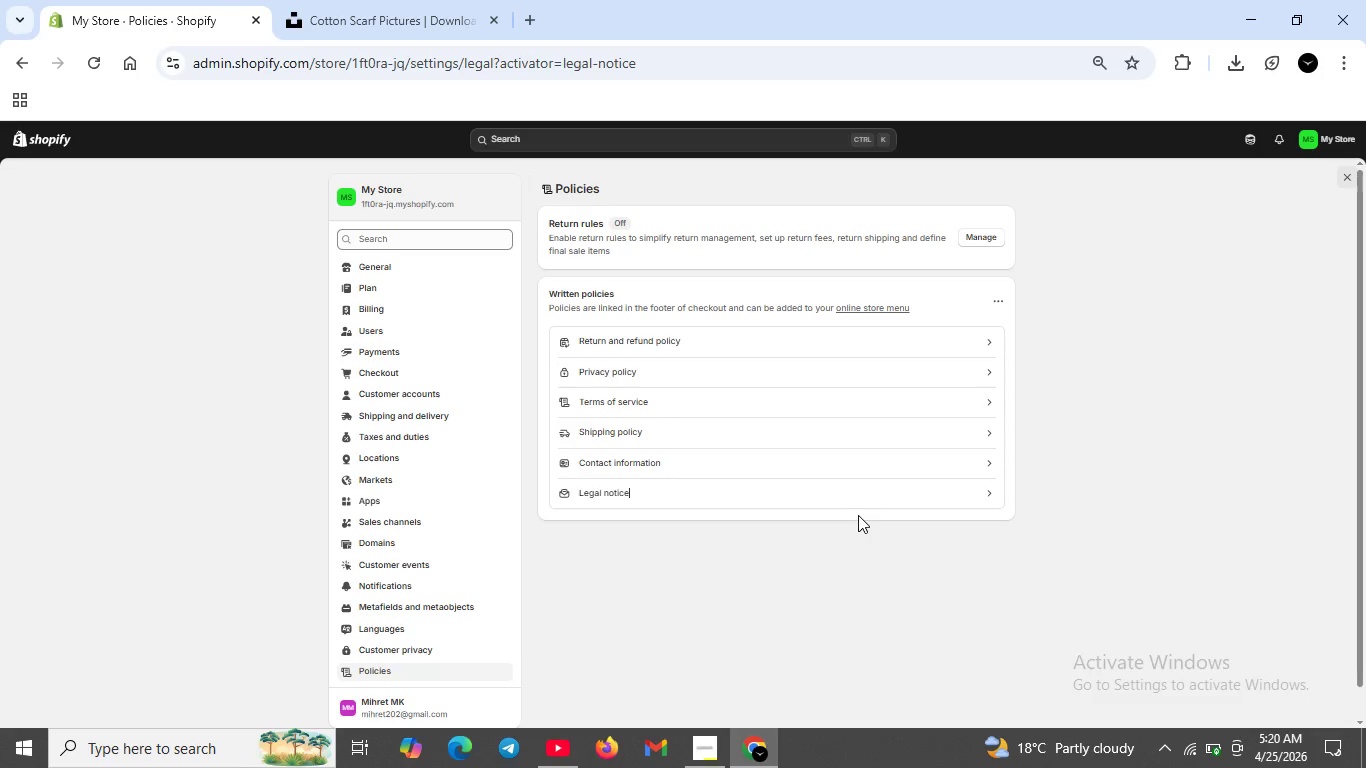 
wait(32.22)
 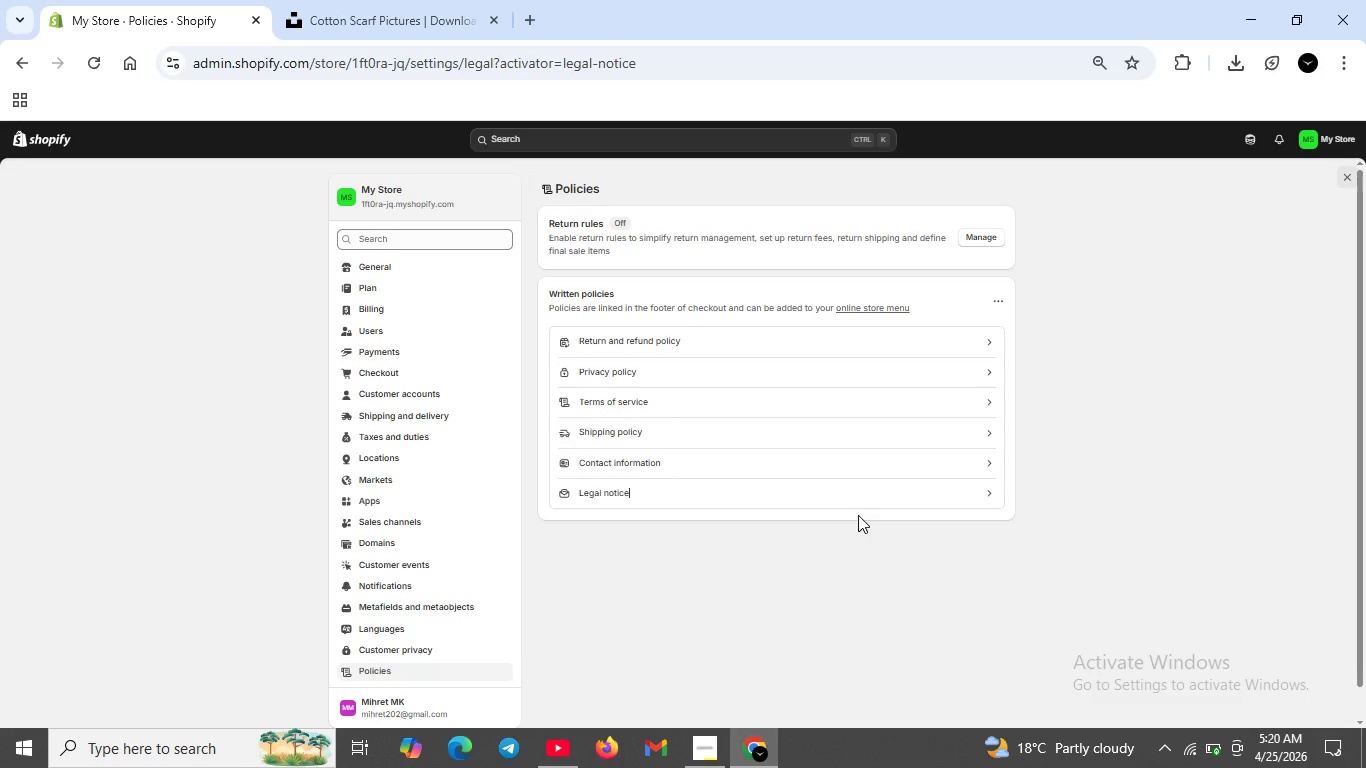 
left_click([29, 53])
 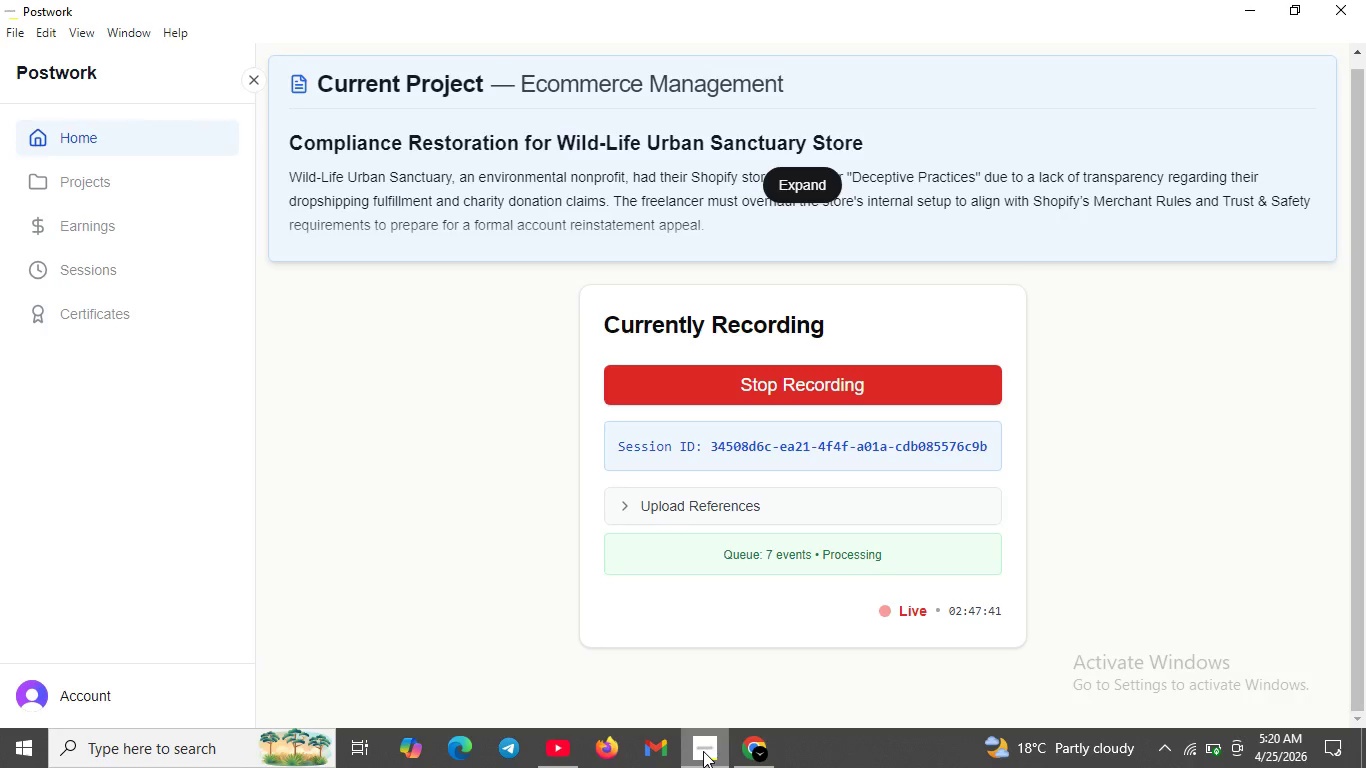 
left_click([702, 748])